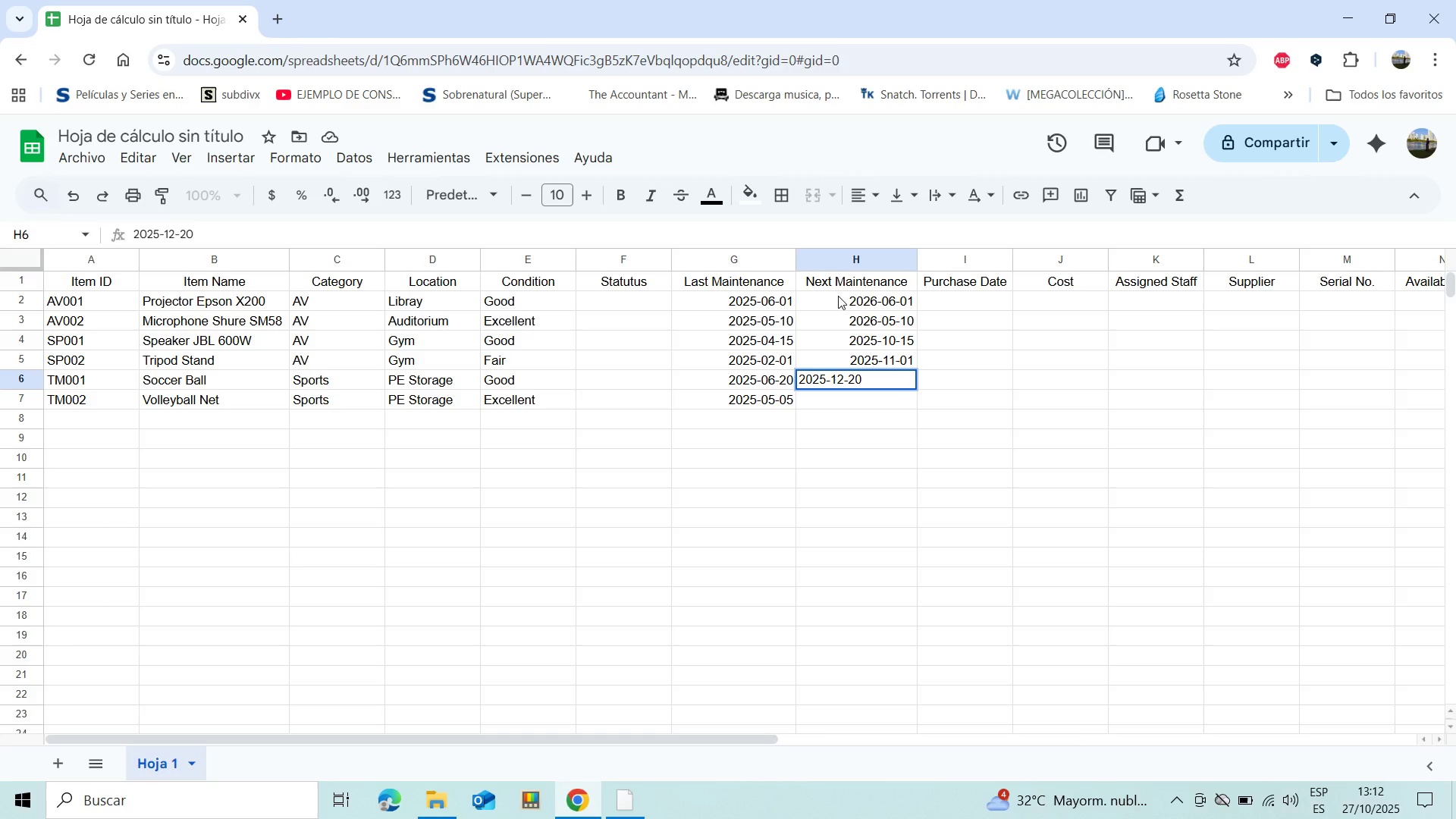 
key(Enter)
 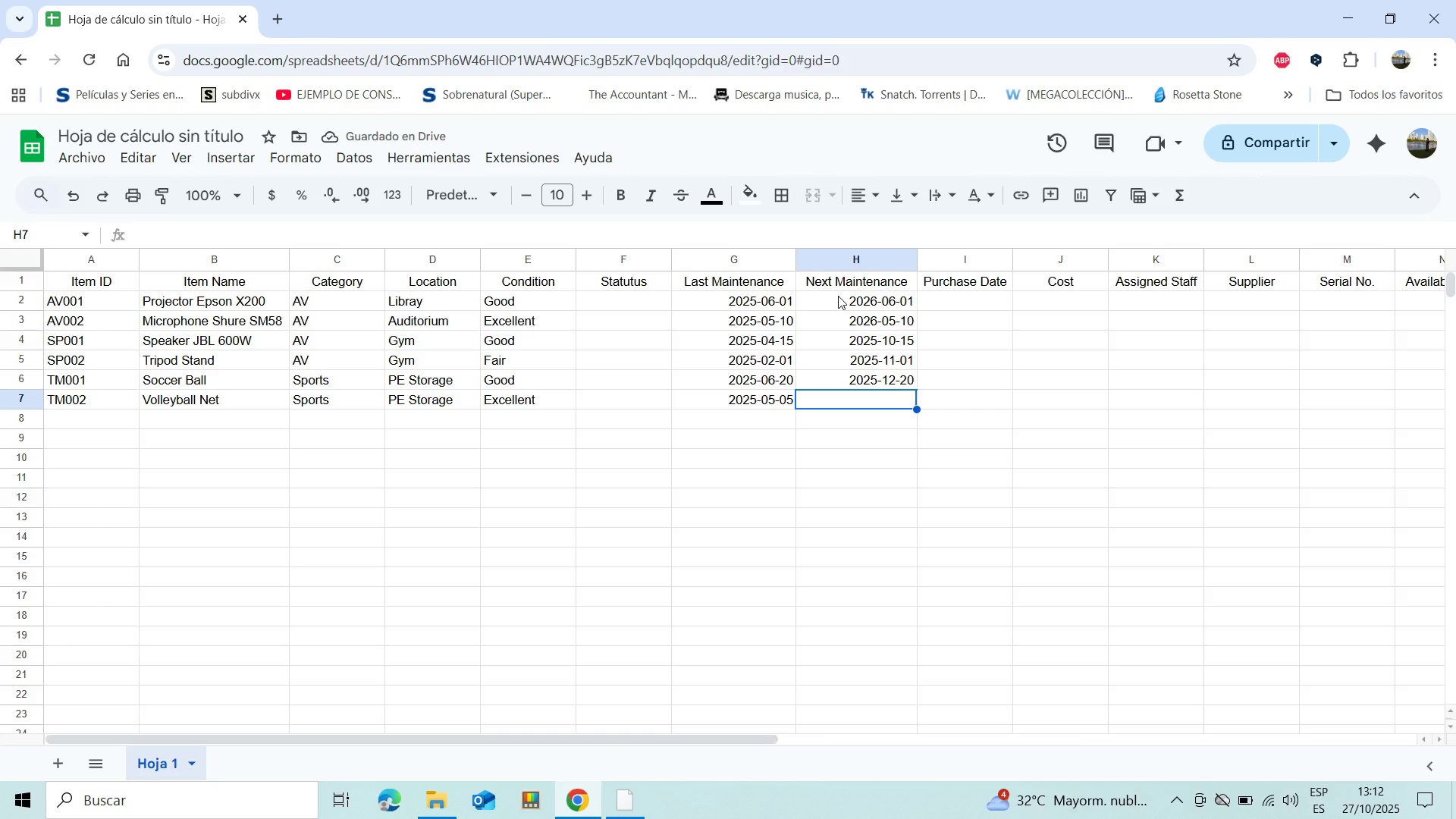 
type(2025-)
 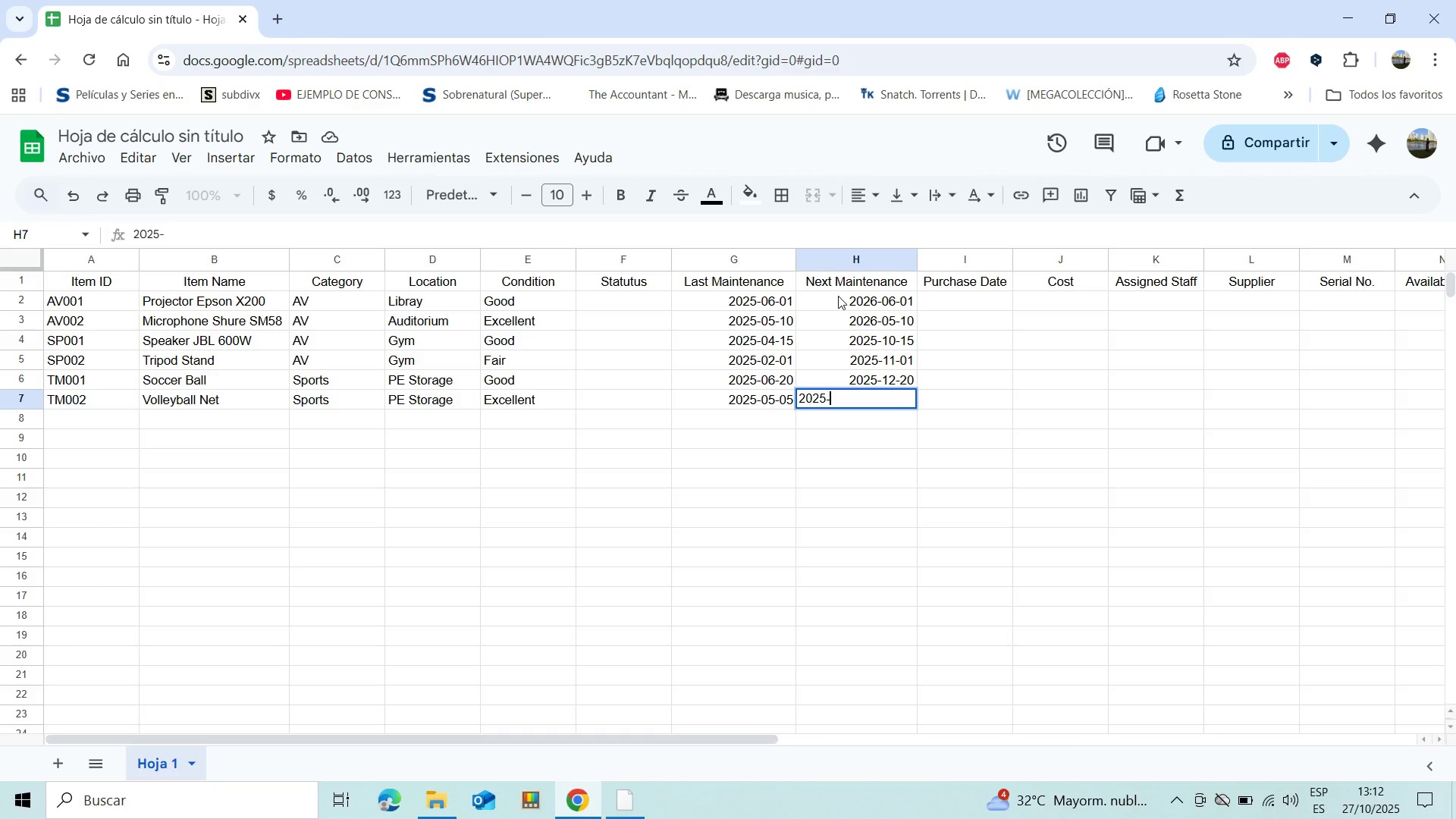 
type(11-05)
 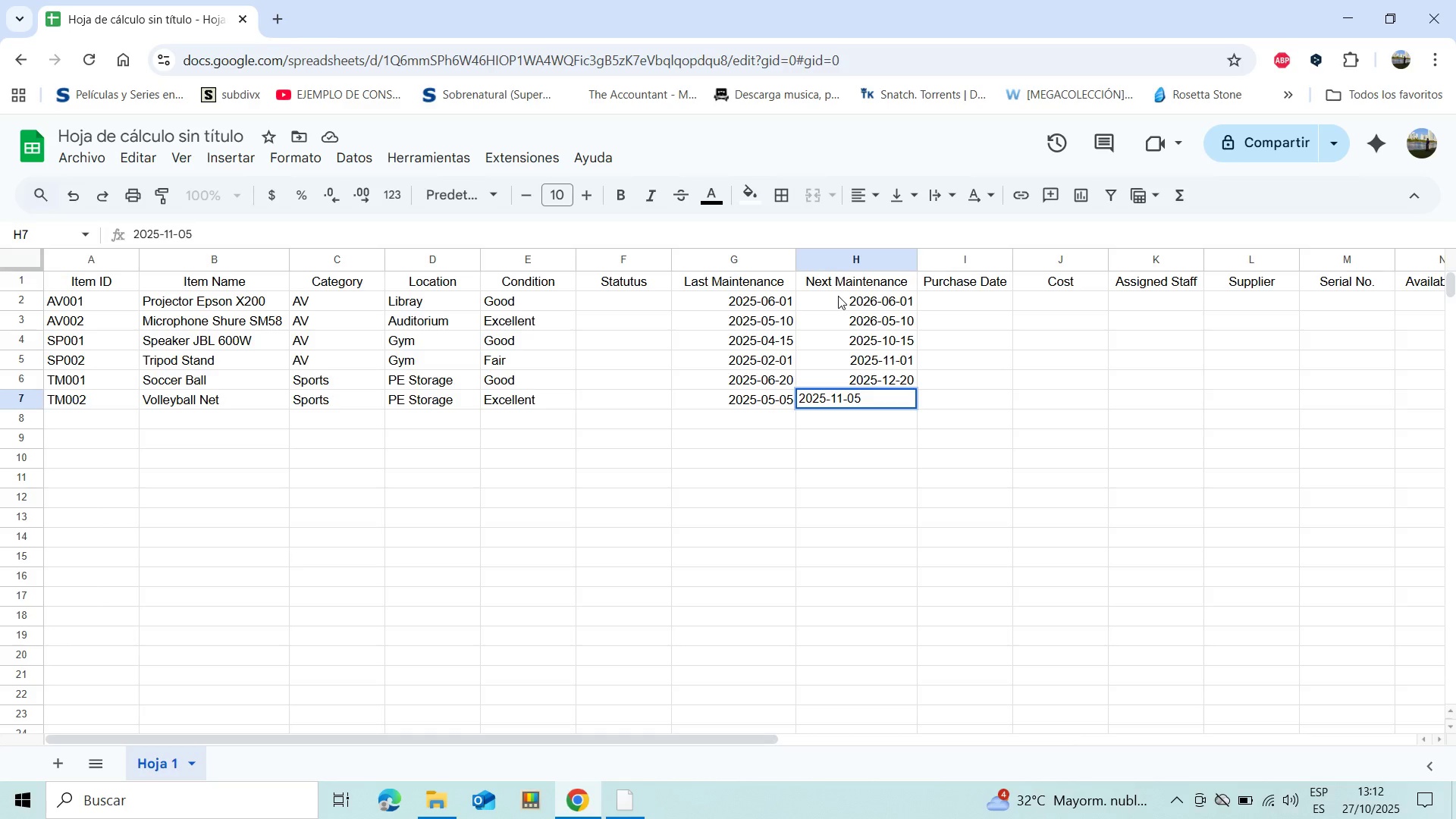 
key(Enter)
 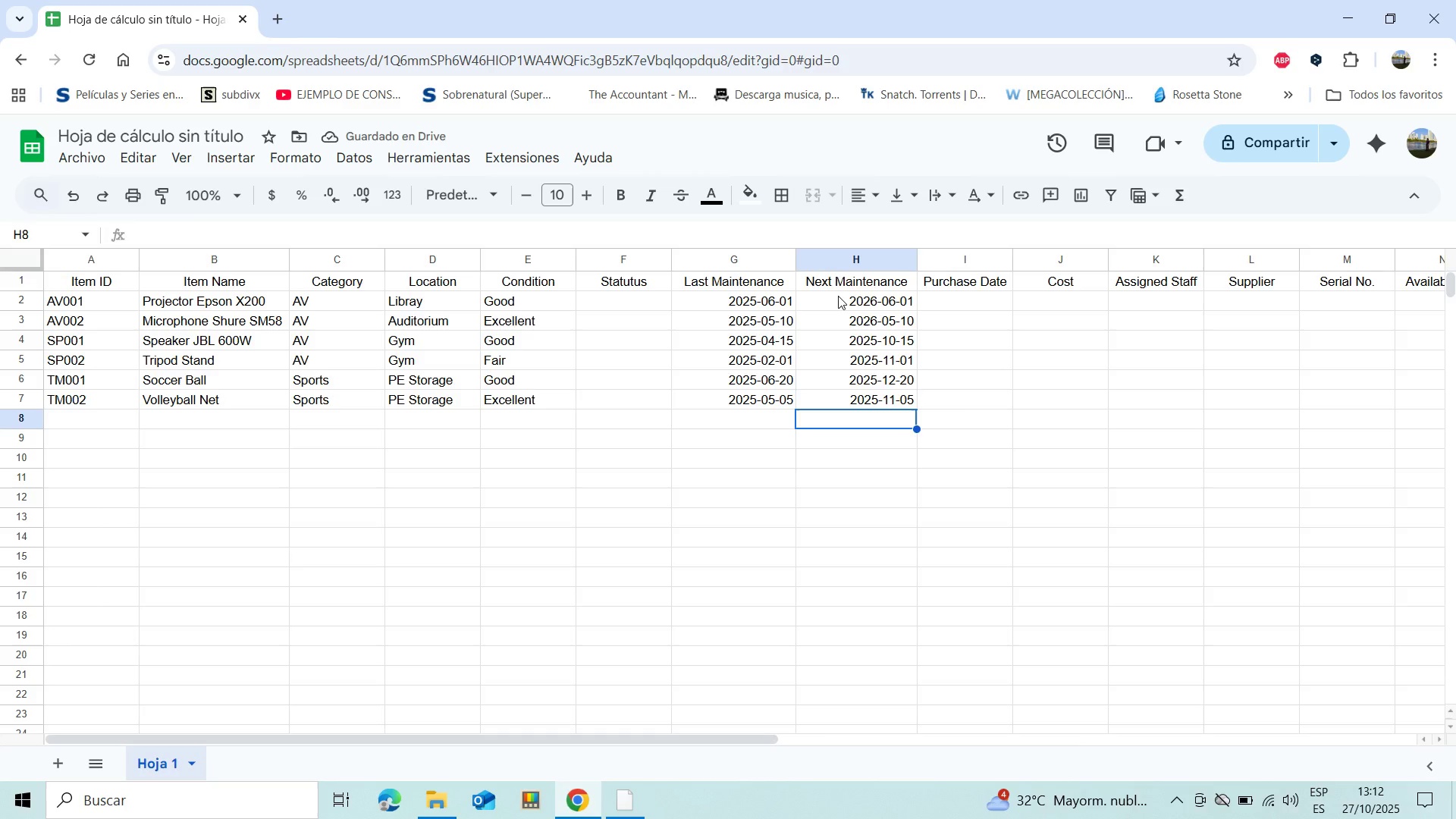 
wait(5.15)
 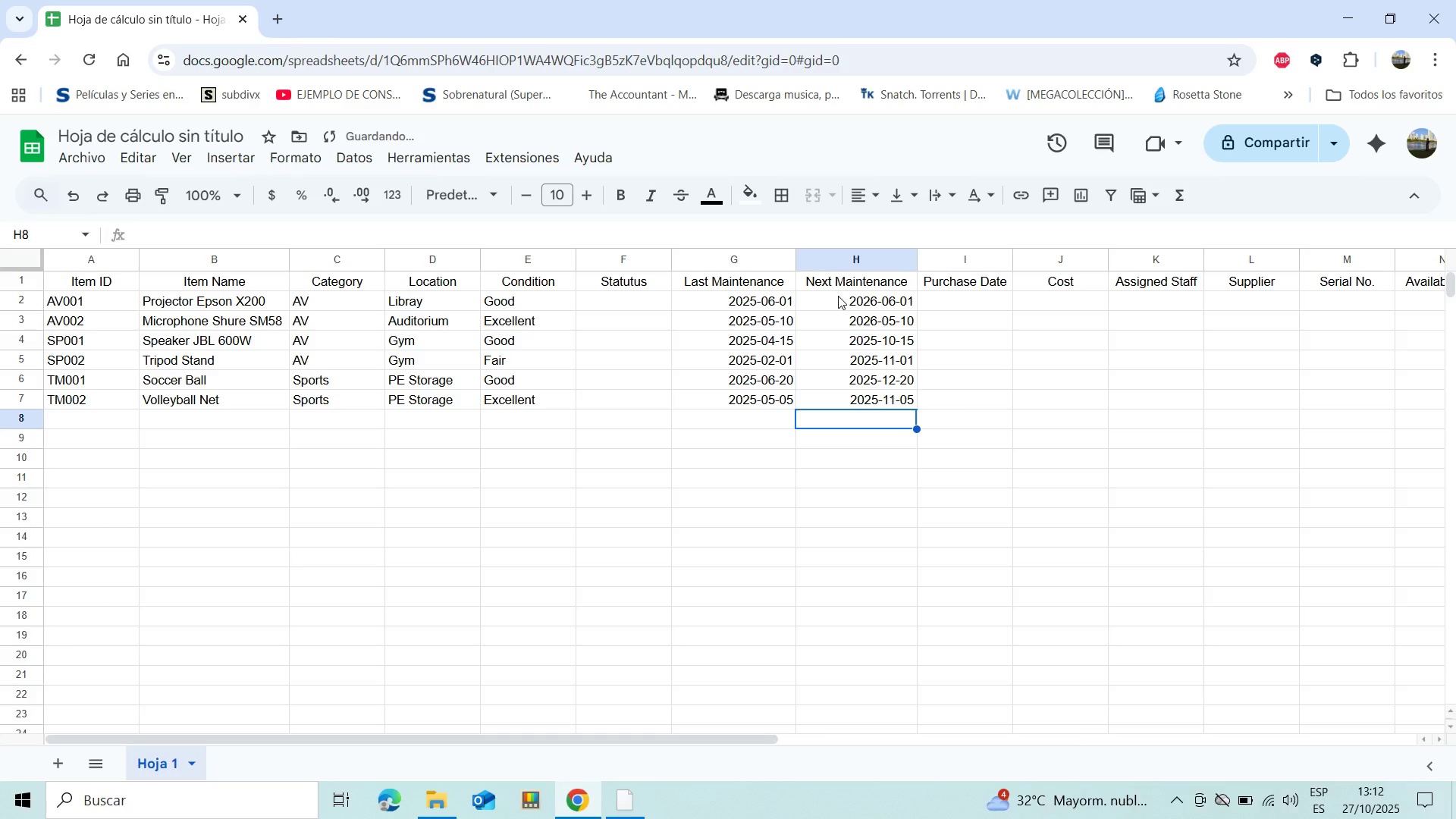 
left_click([949, 304])
 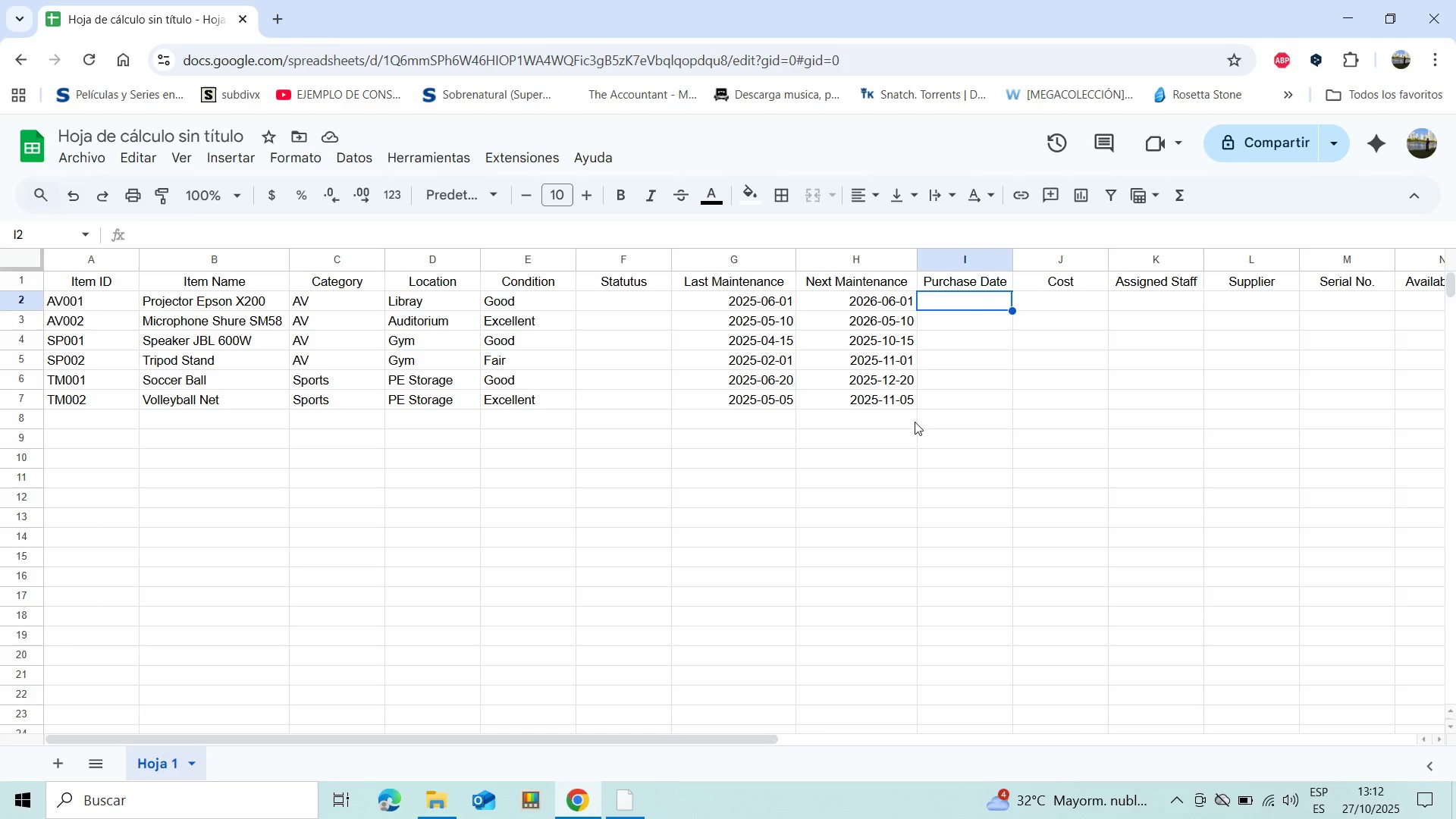 
type(2023-08-10)
 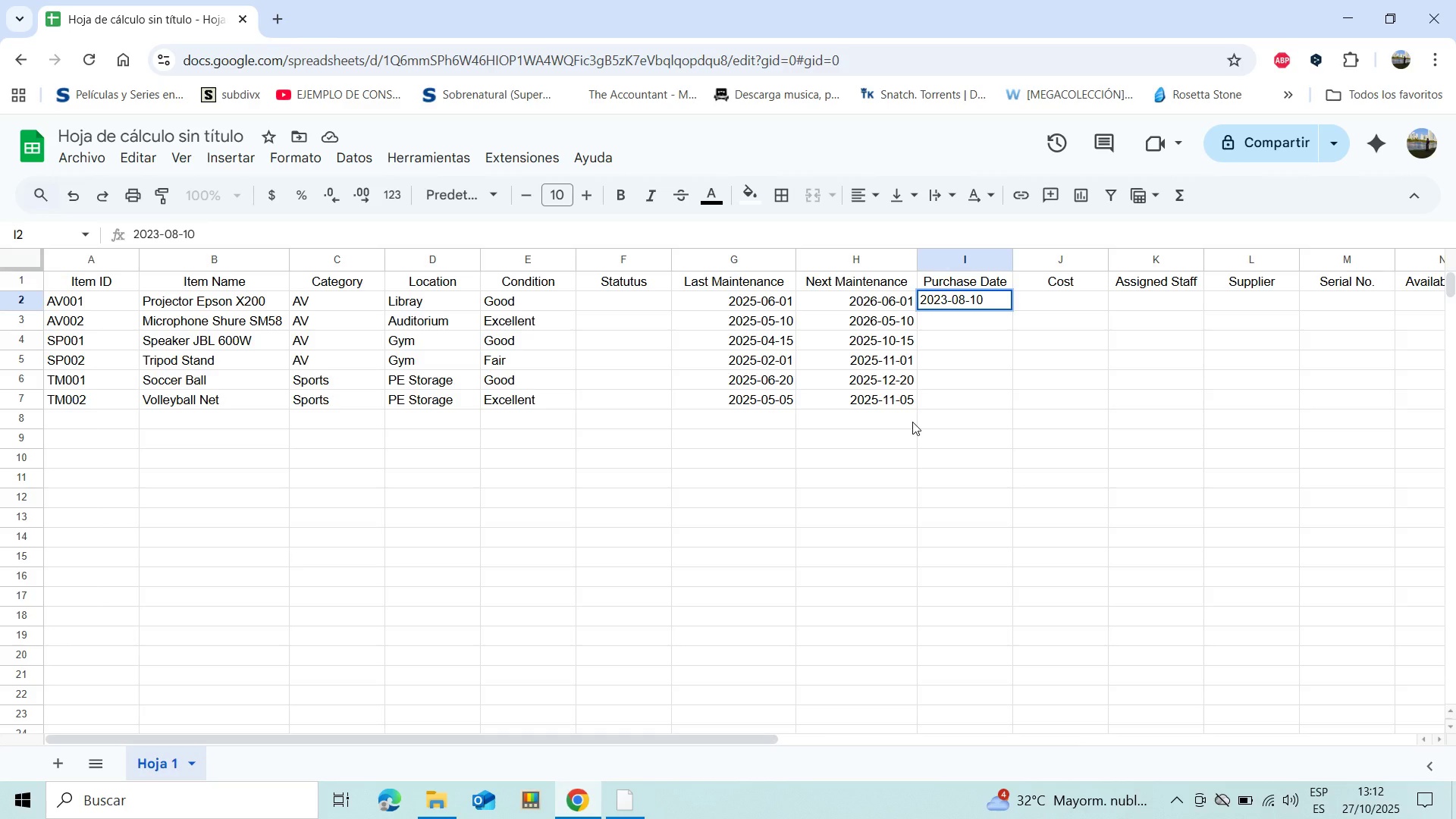 
key(Enter)
 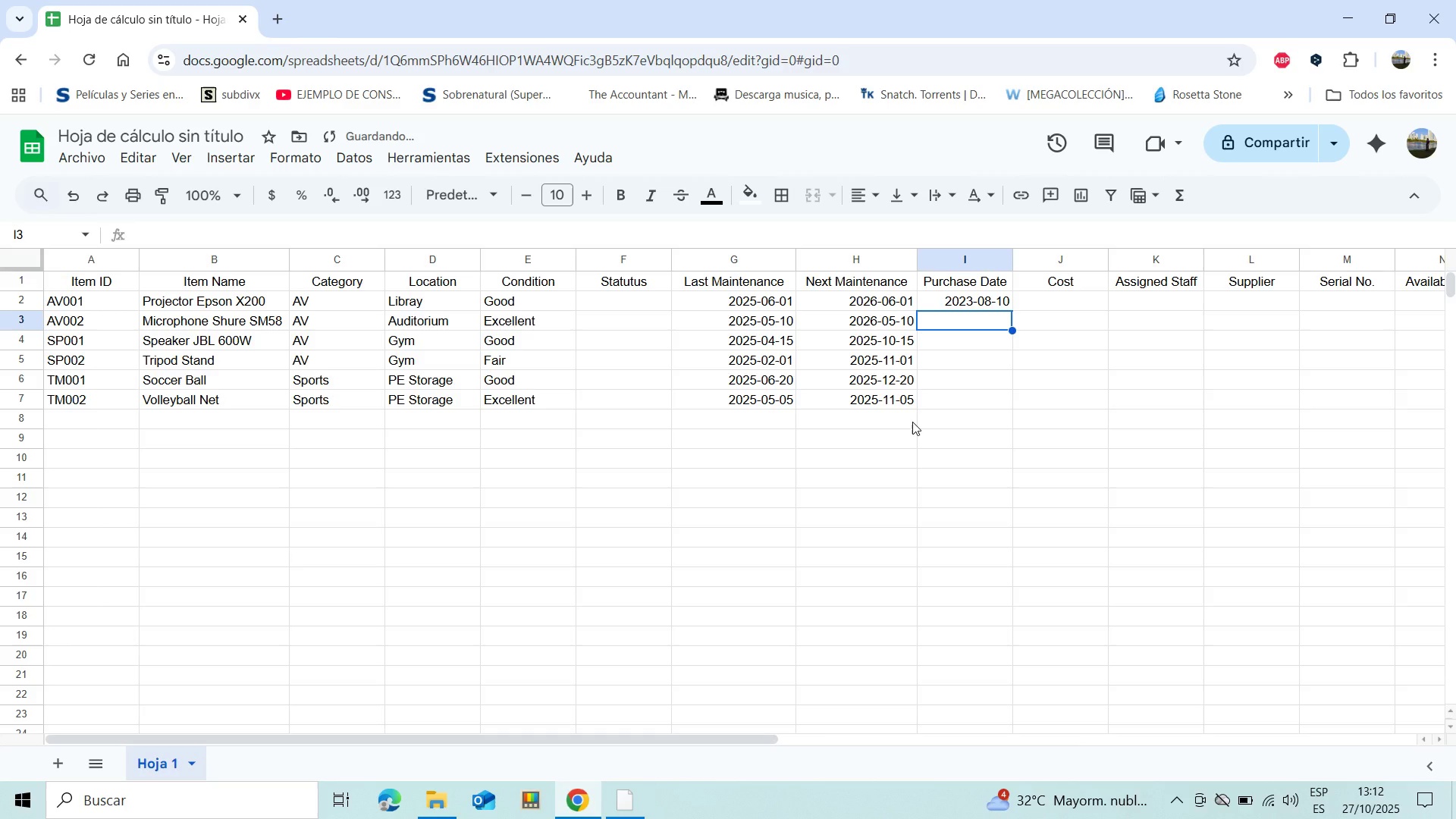 
type(2024-)
 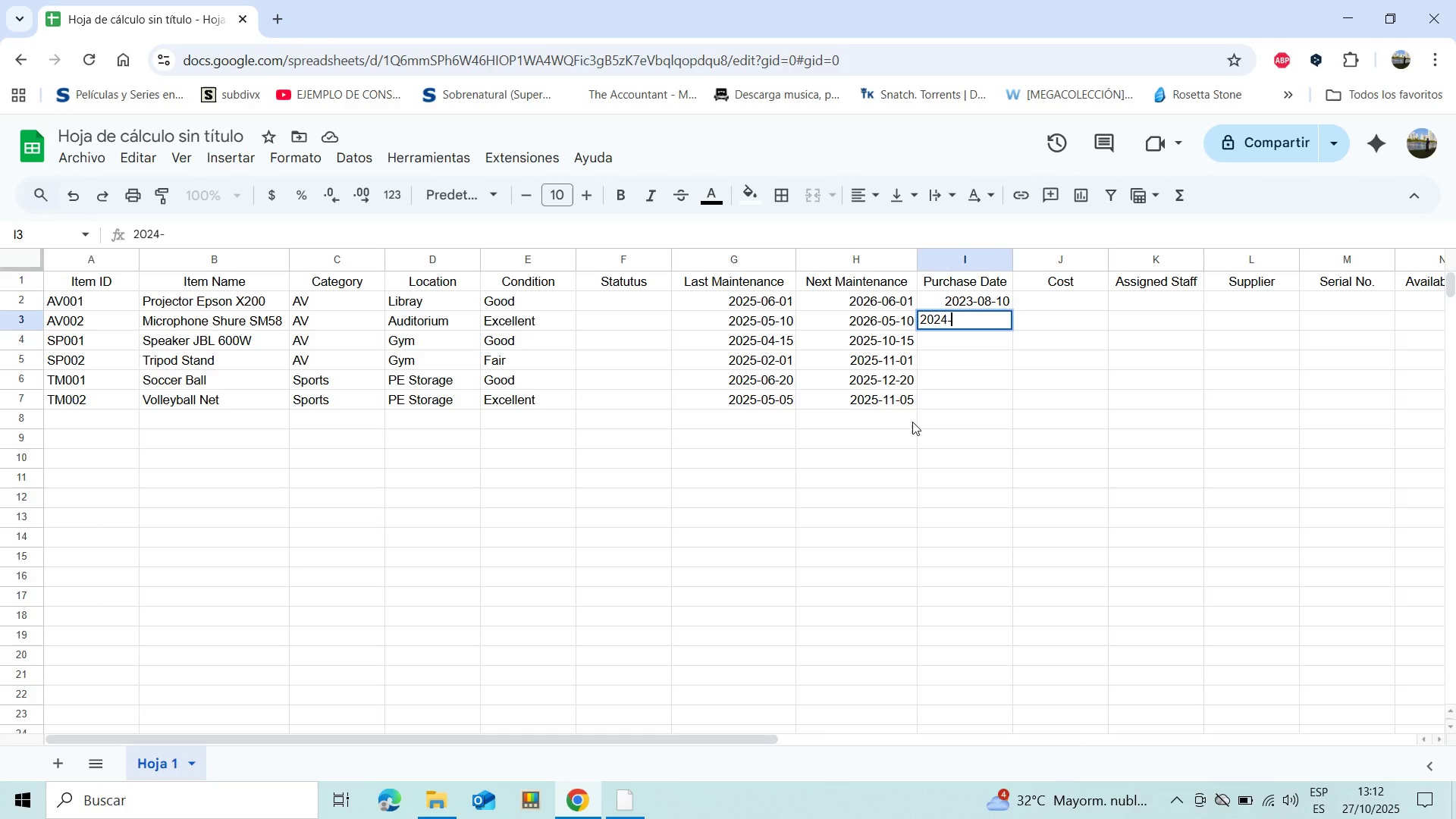 
type(03-22)
 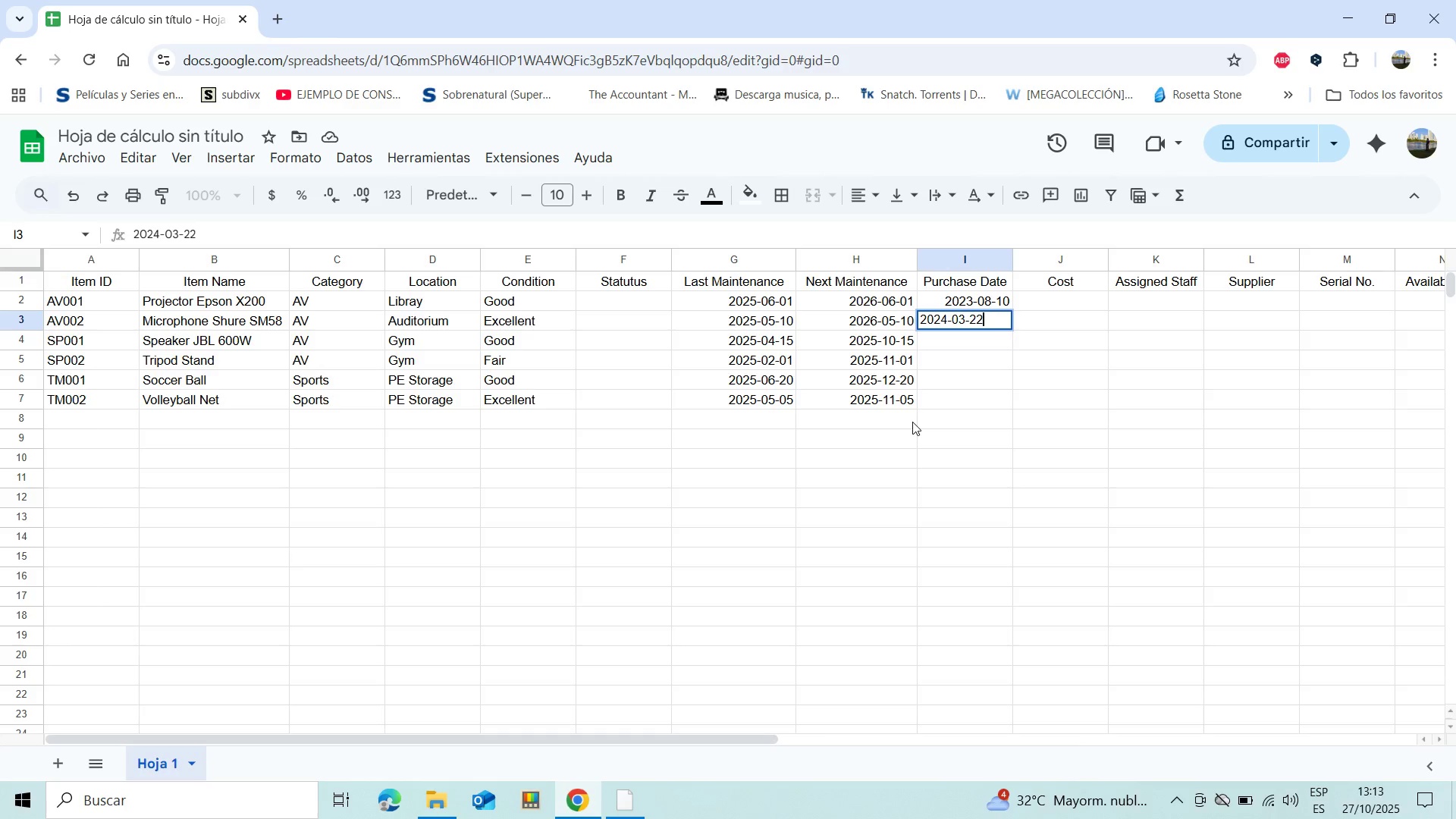 
key(Enter)
 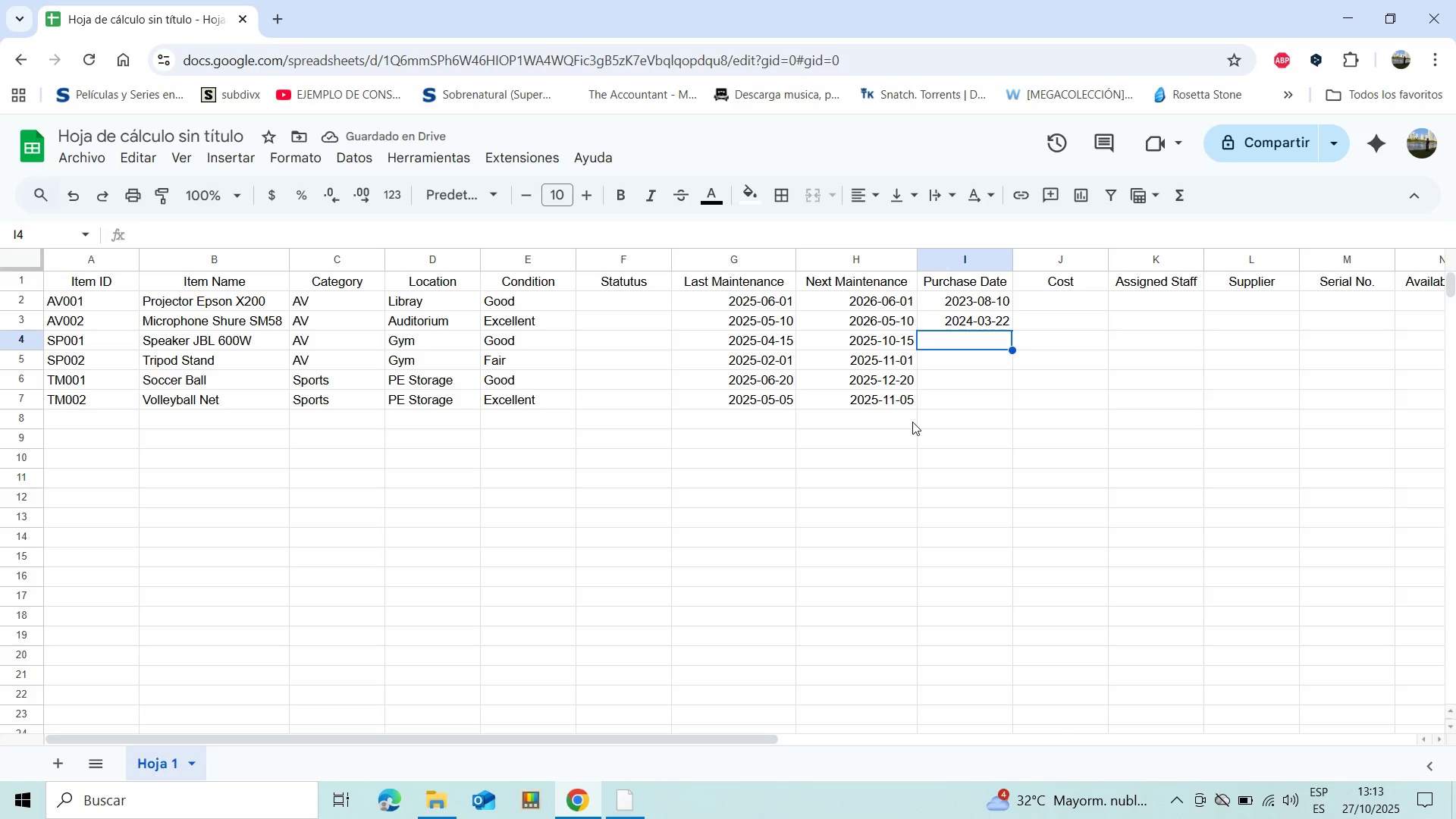 
type(2023-02-17)
key(Backspace)
type(8)
 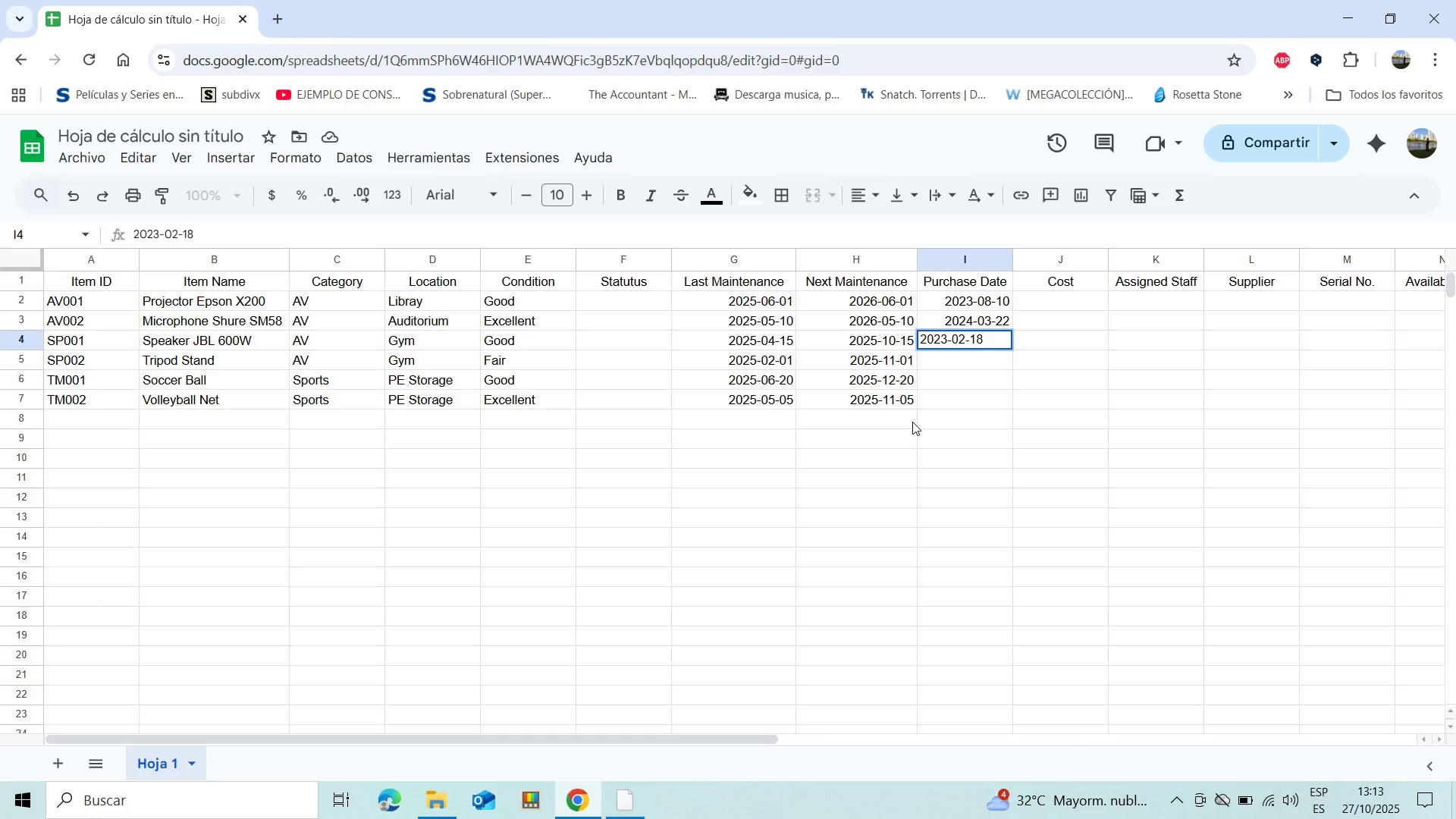 
key(Enter)
 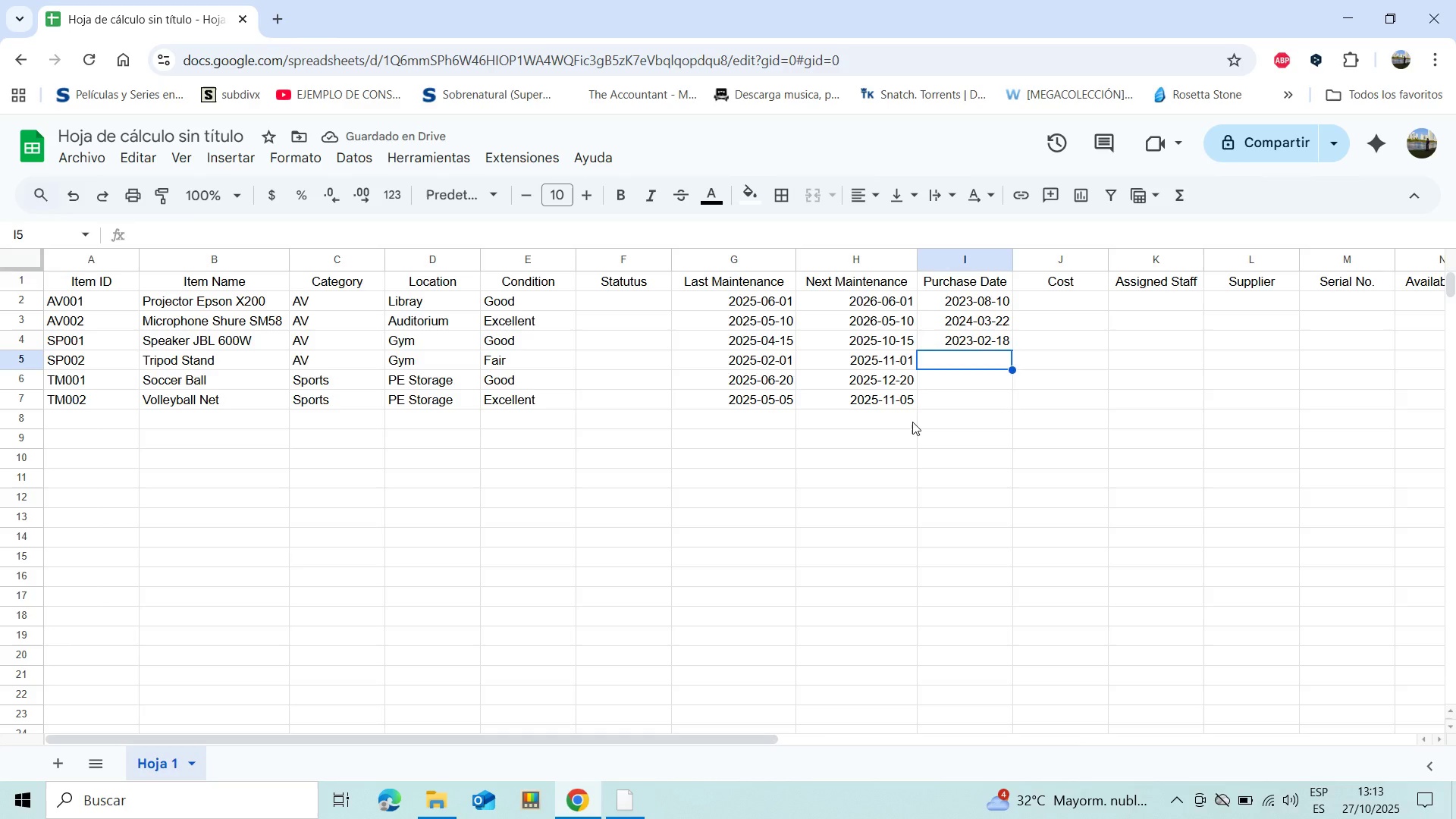 
type(2022-)
 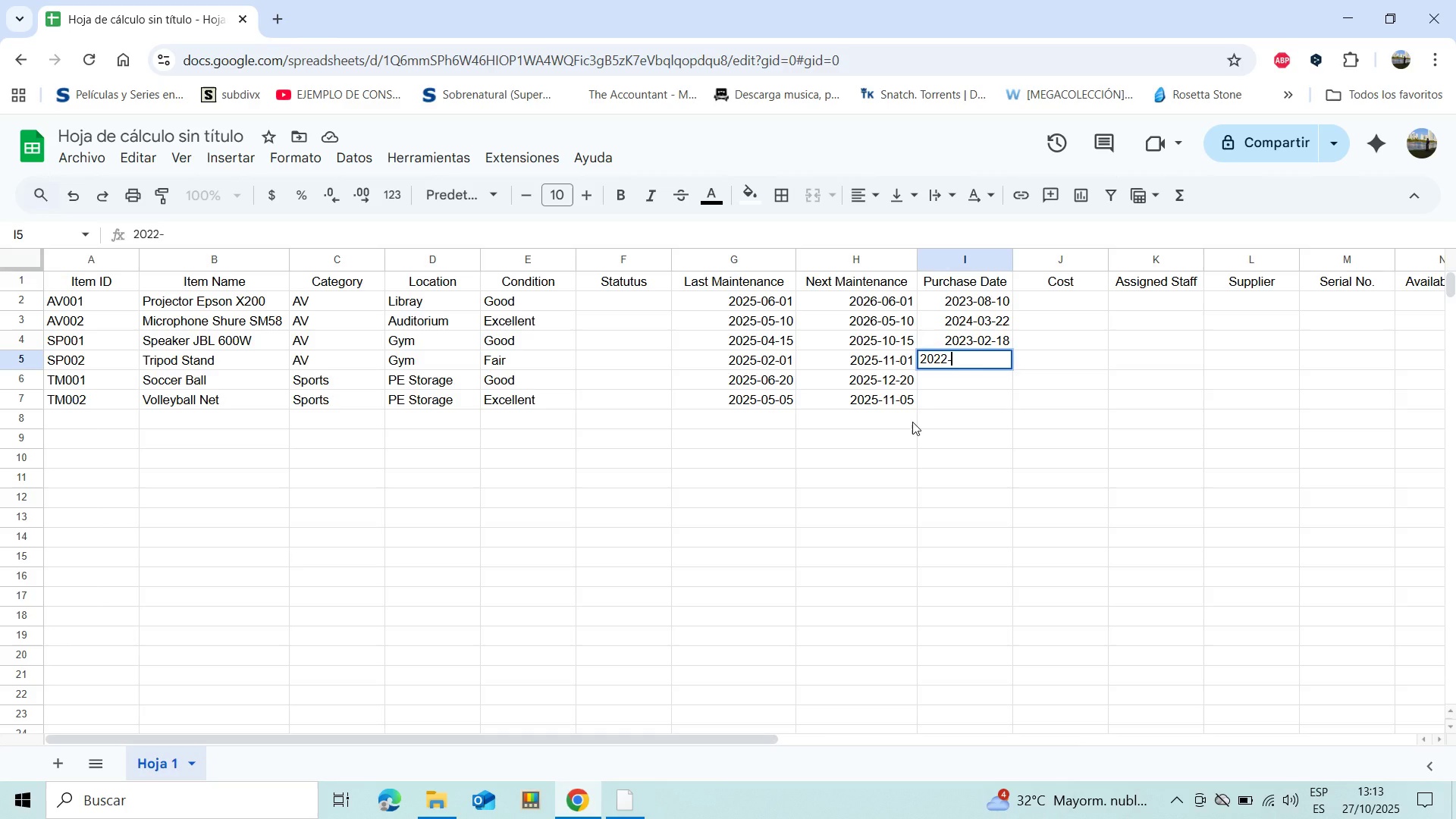 
type(11-10)
 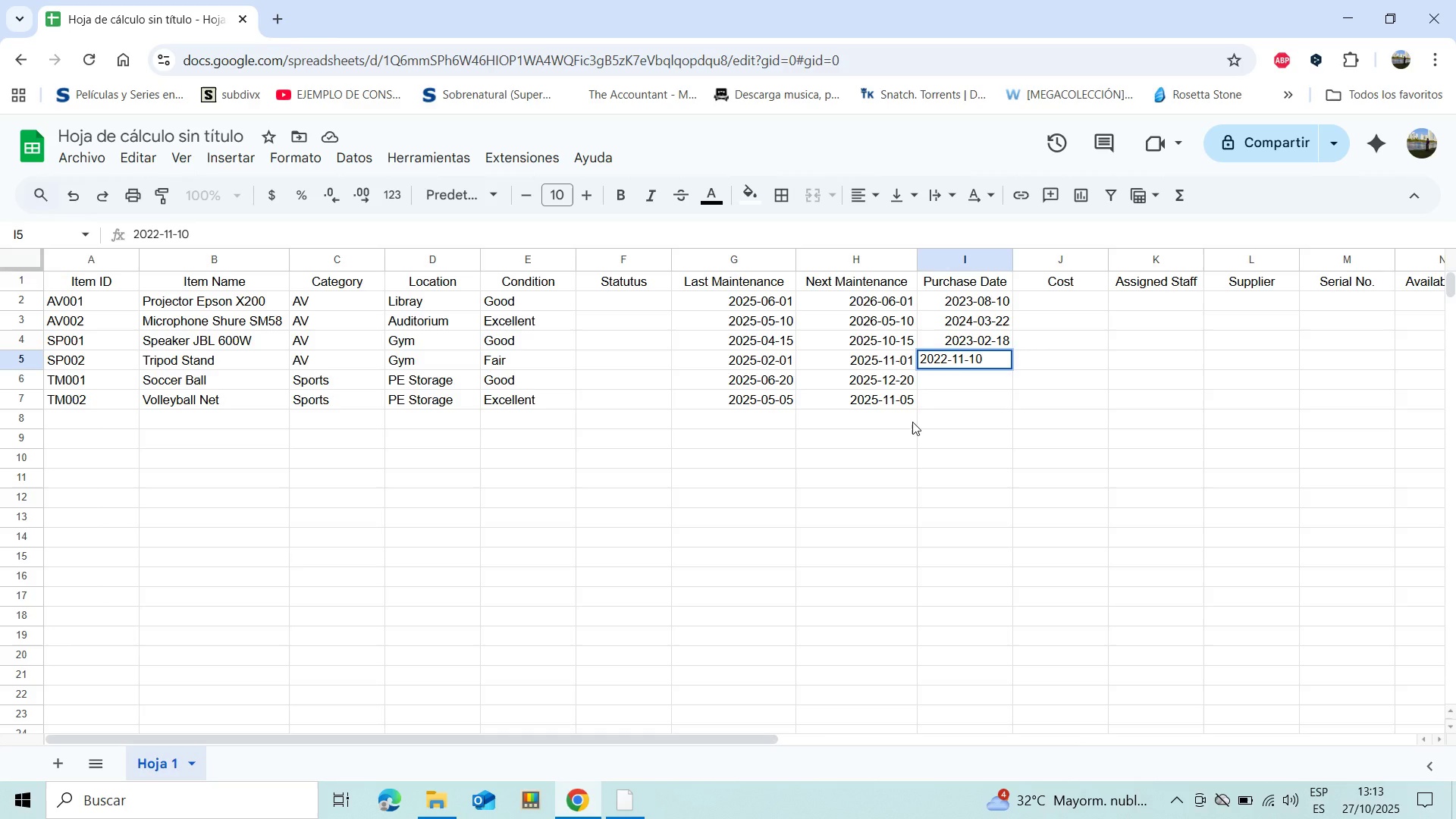 
key(Enter)
 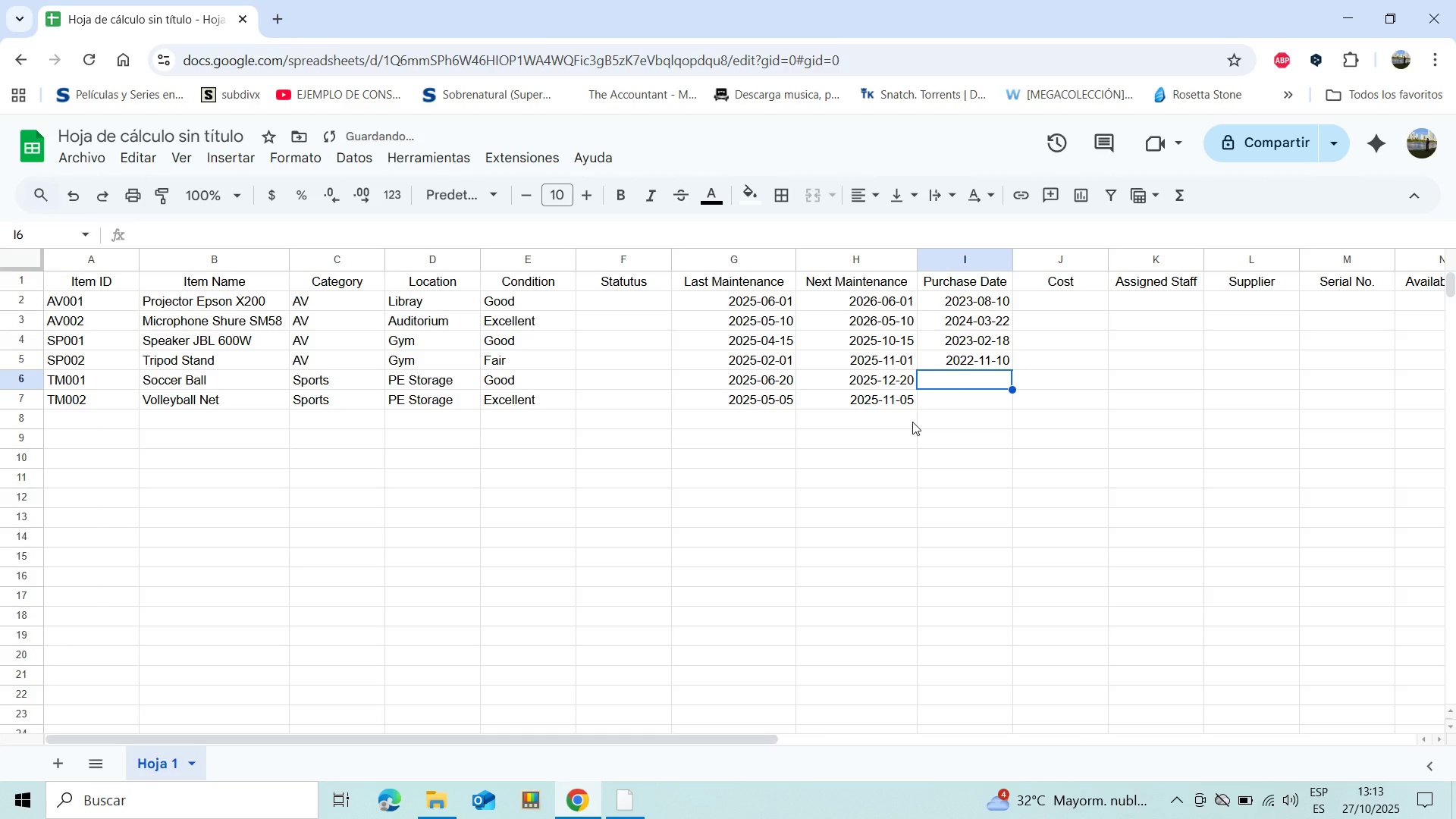 
type(2024-)
 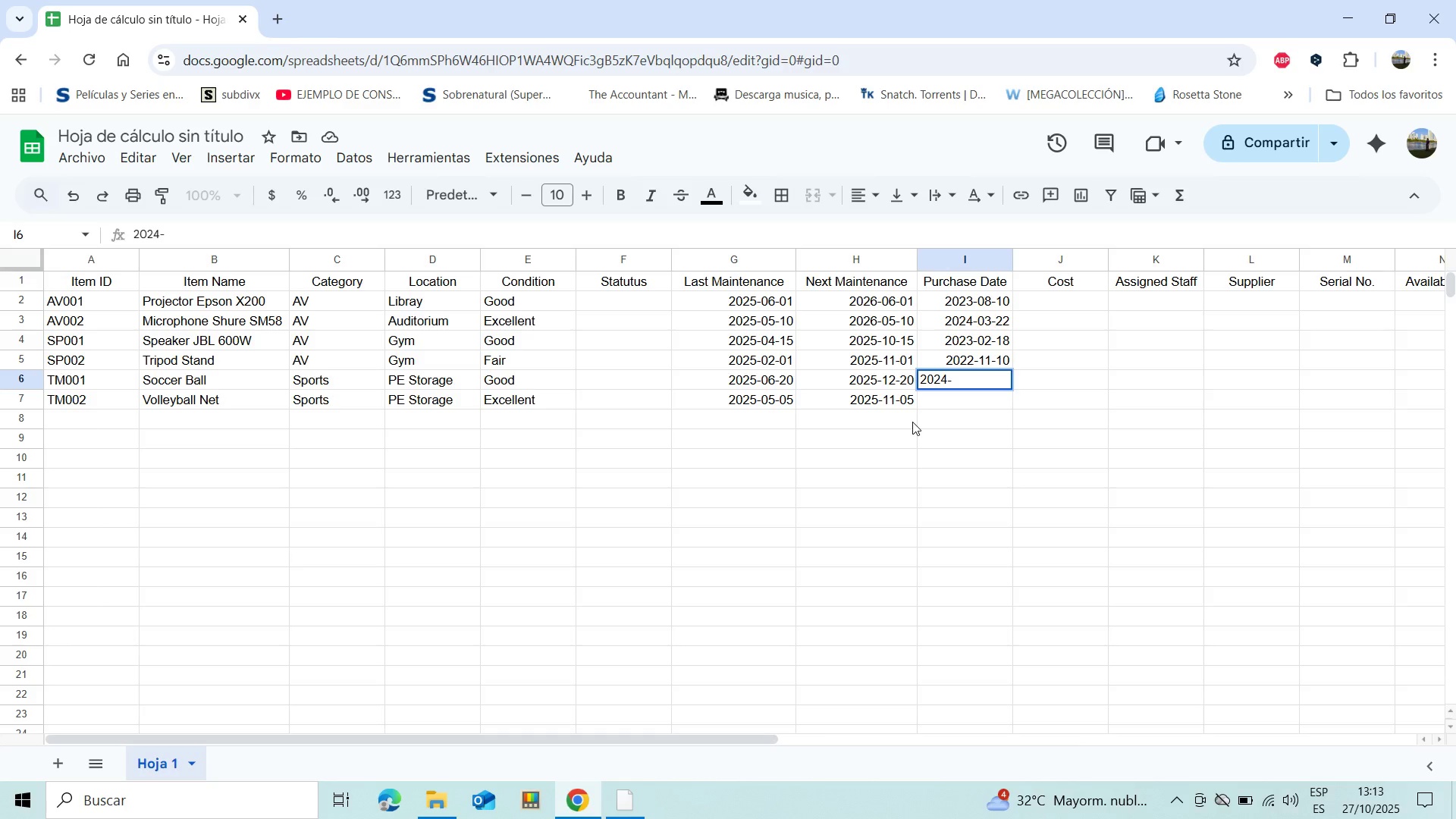 
type(02-10)
 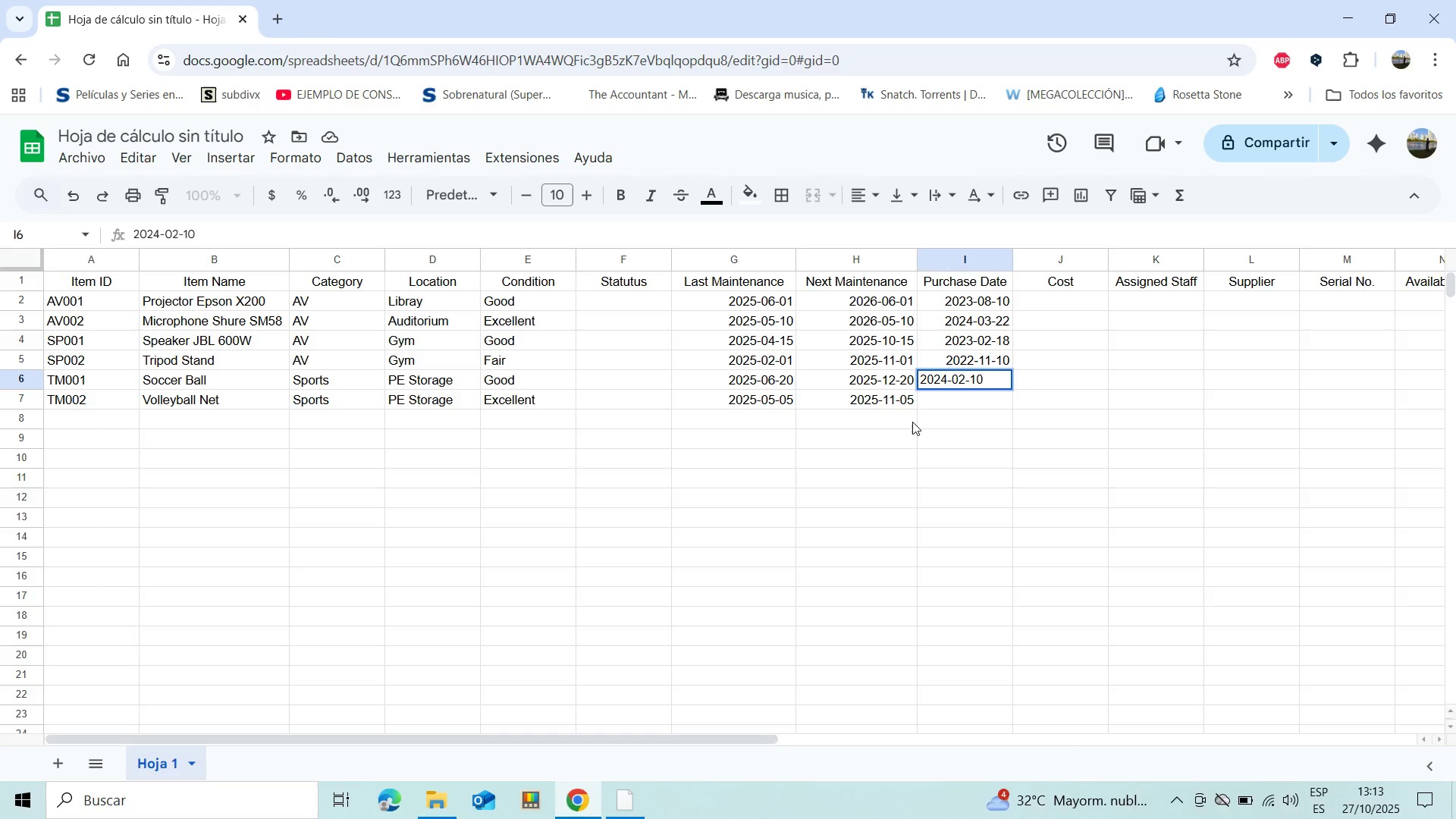 
key(Enter)
 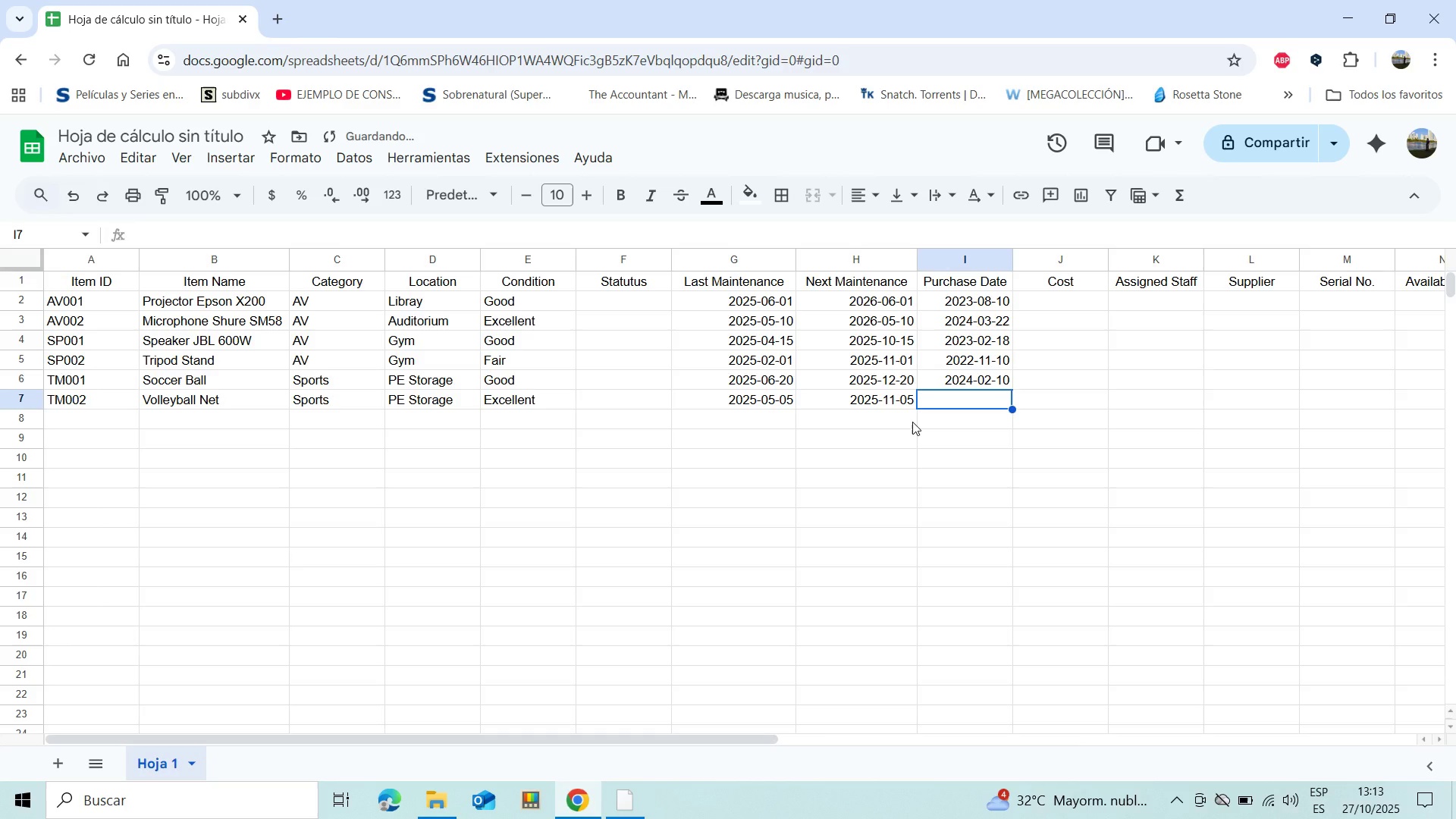 
type(2023-04-01)
 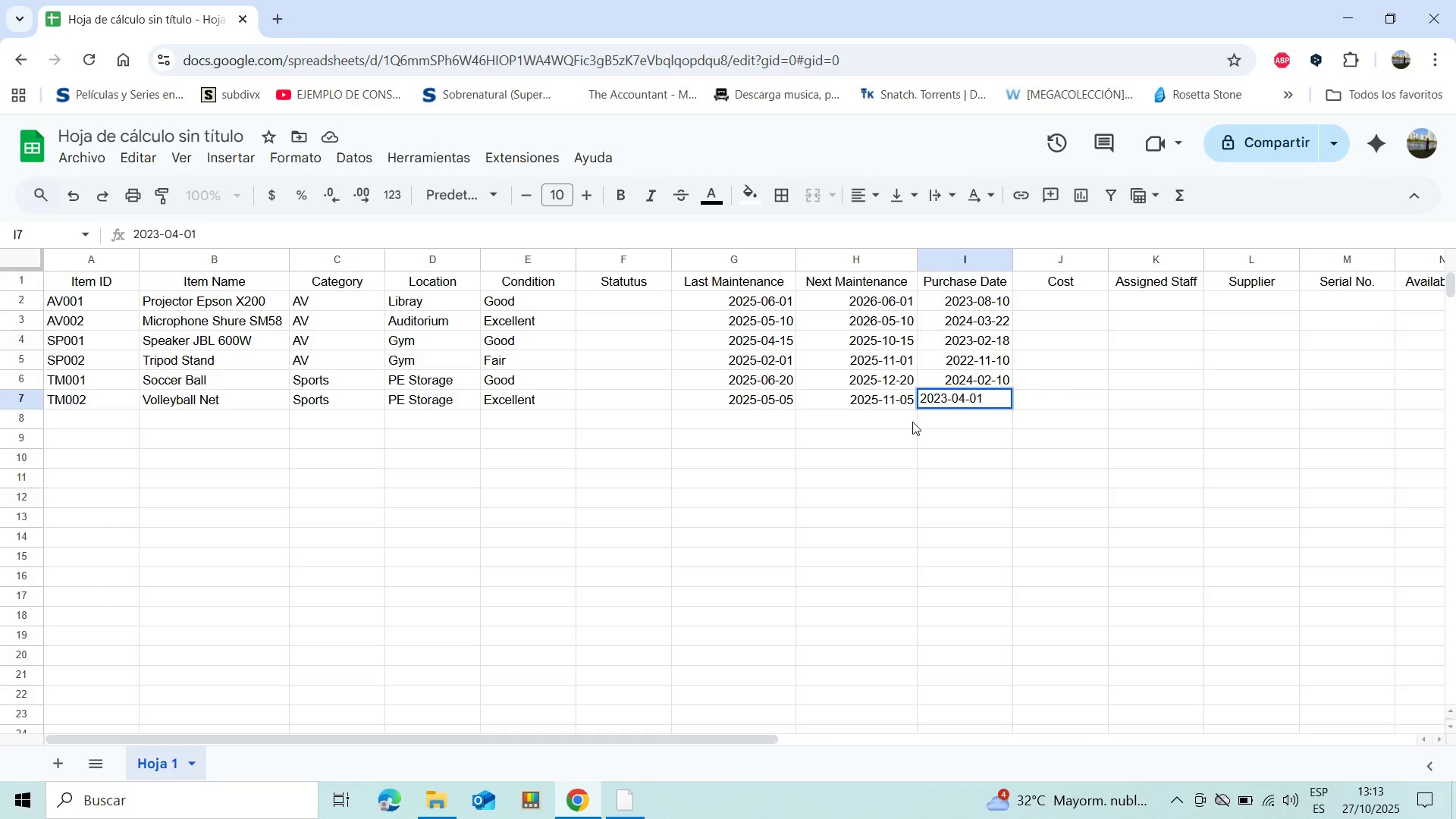 
key(Enter)
 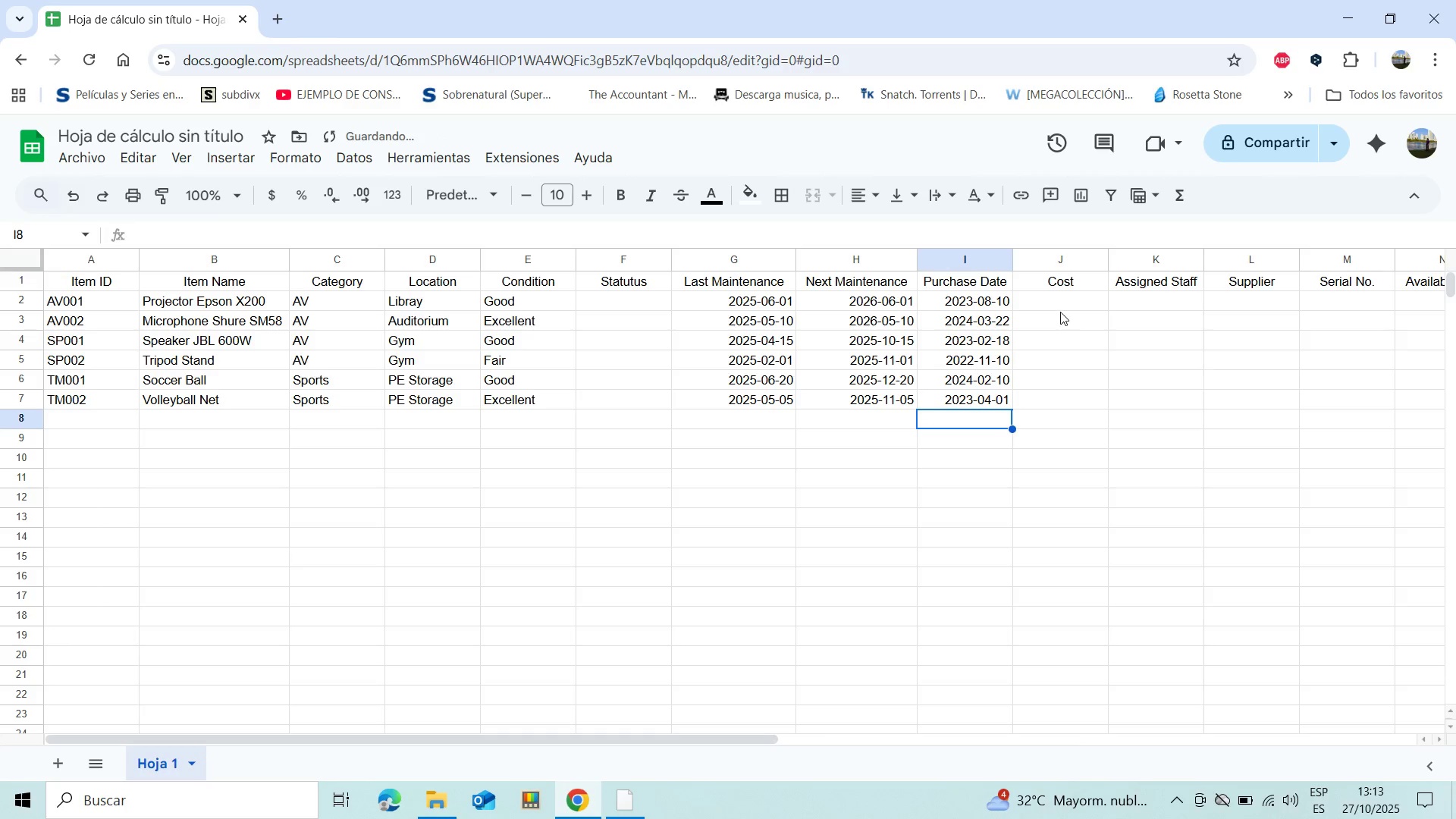 
left_click([1064, 298])
 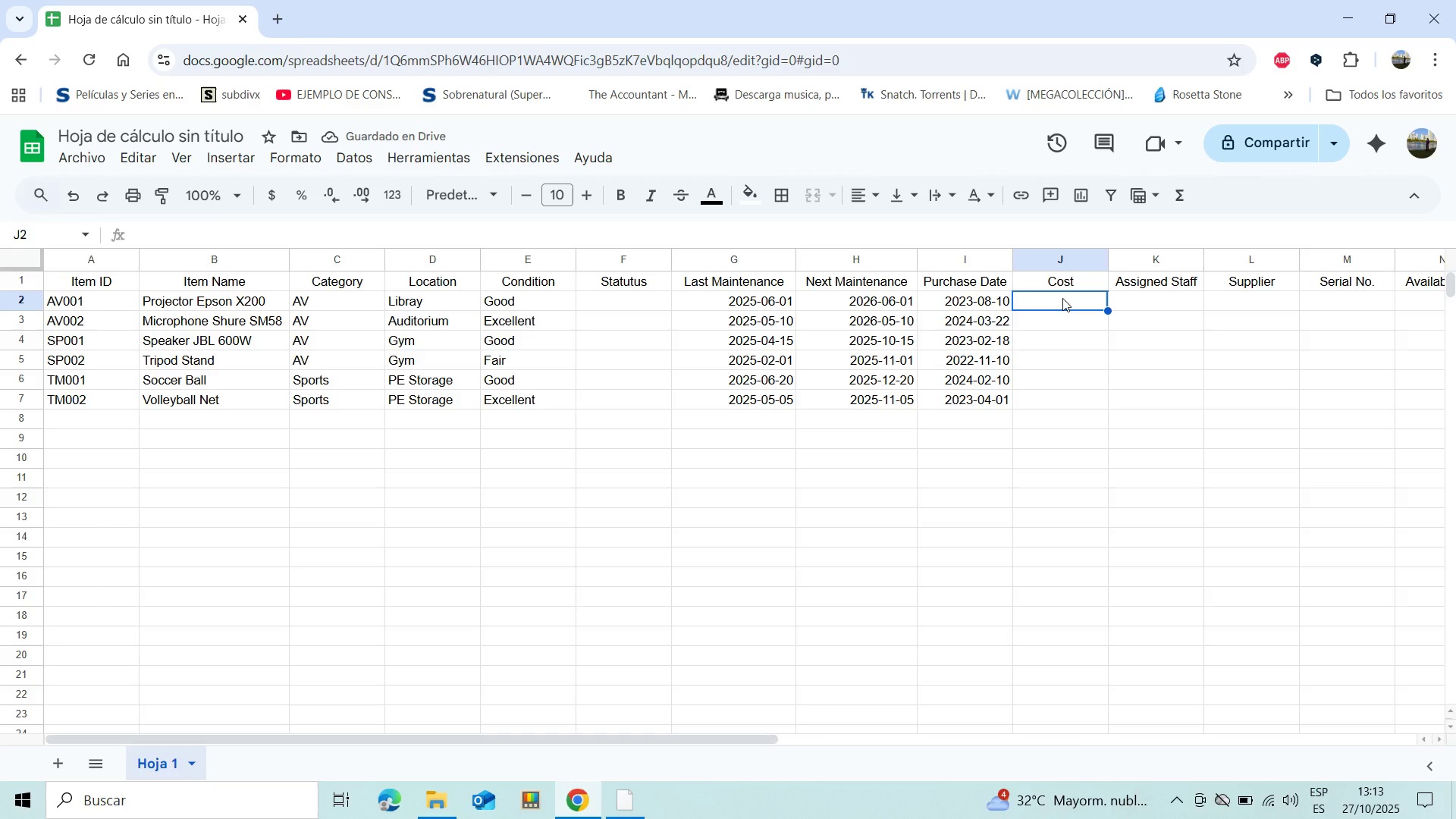 
type(650)
 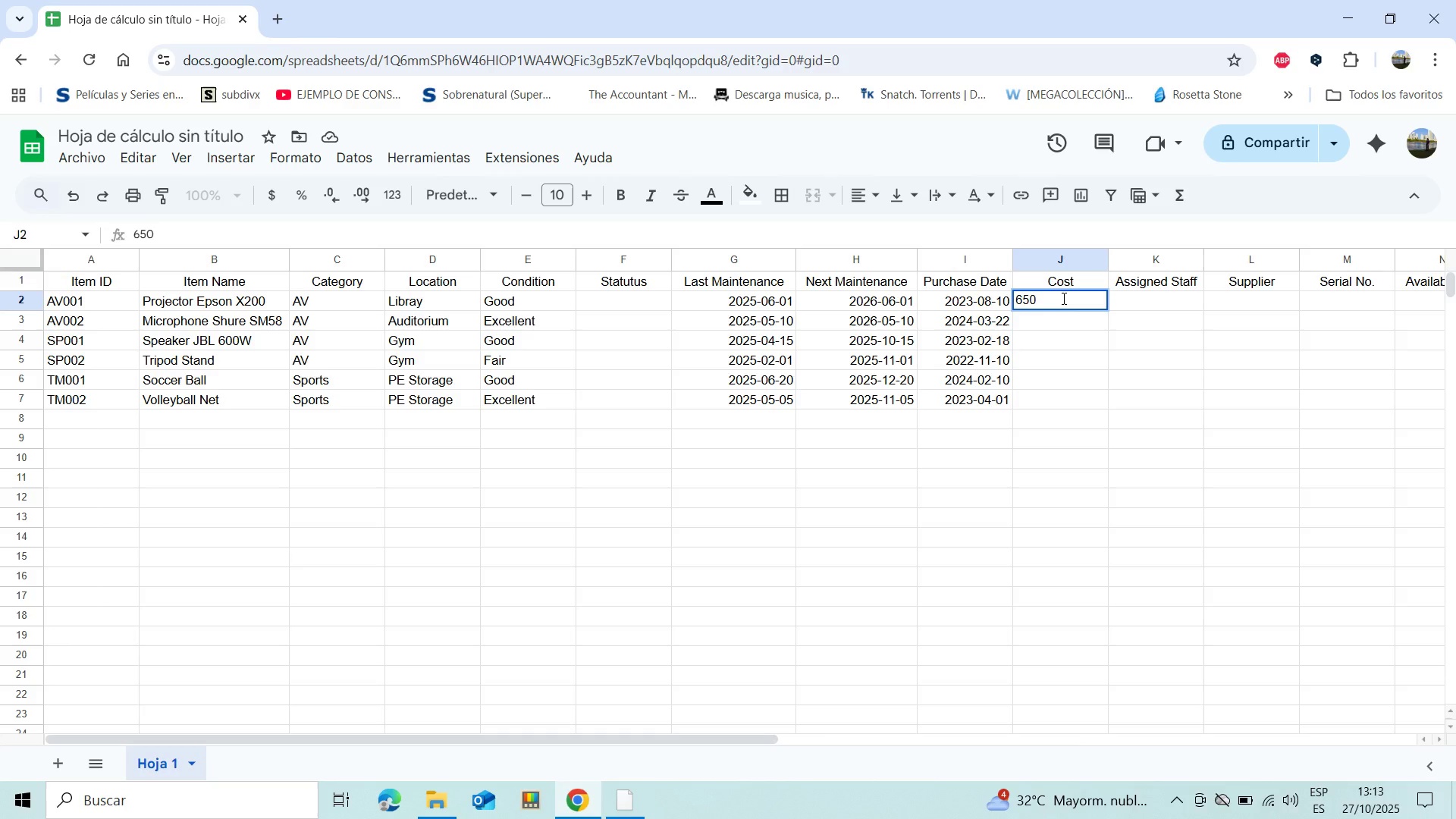 
key(Enter)
 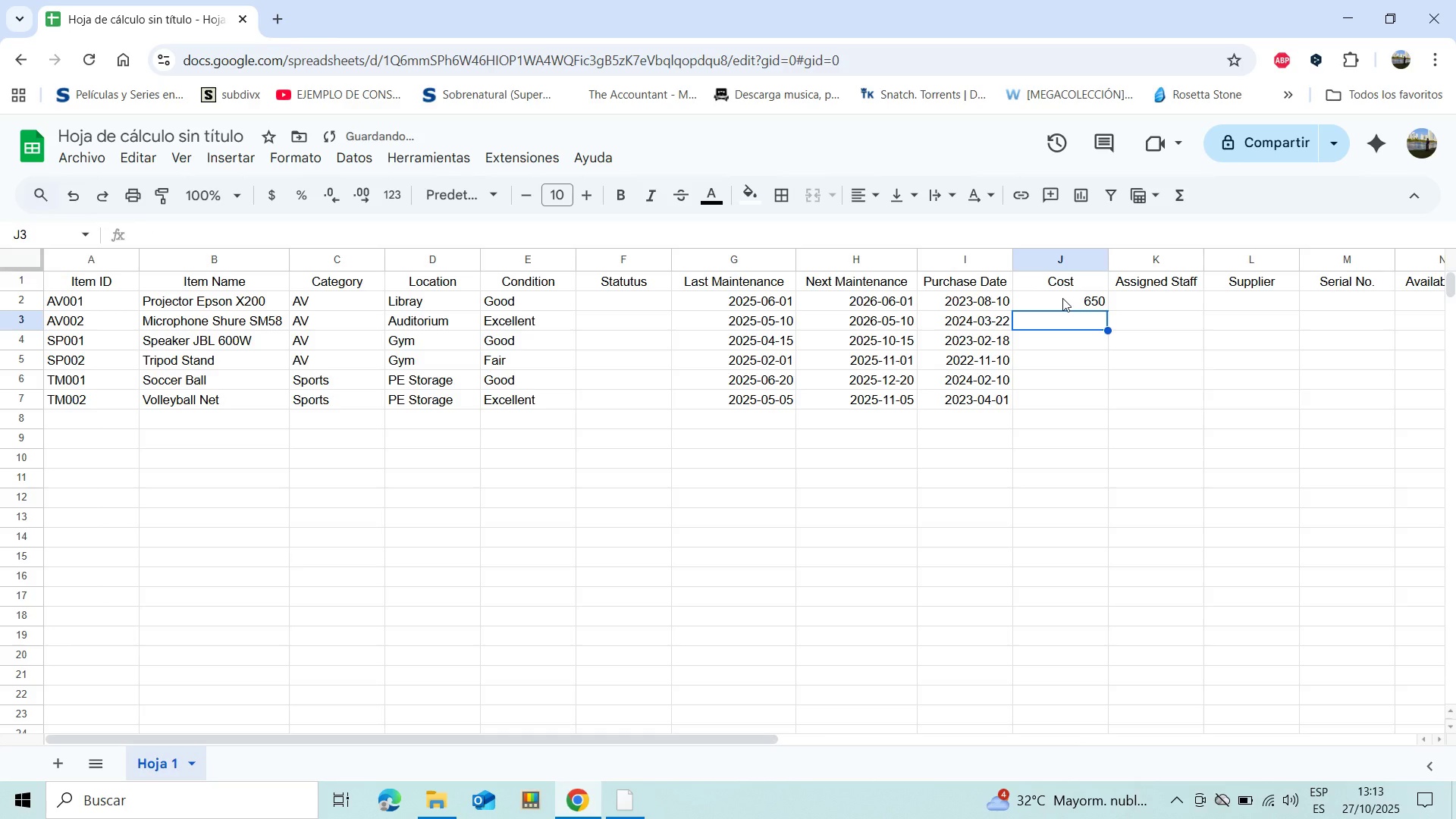 
type(120)
 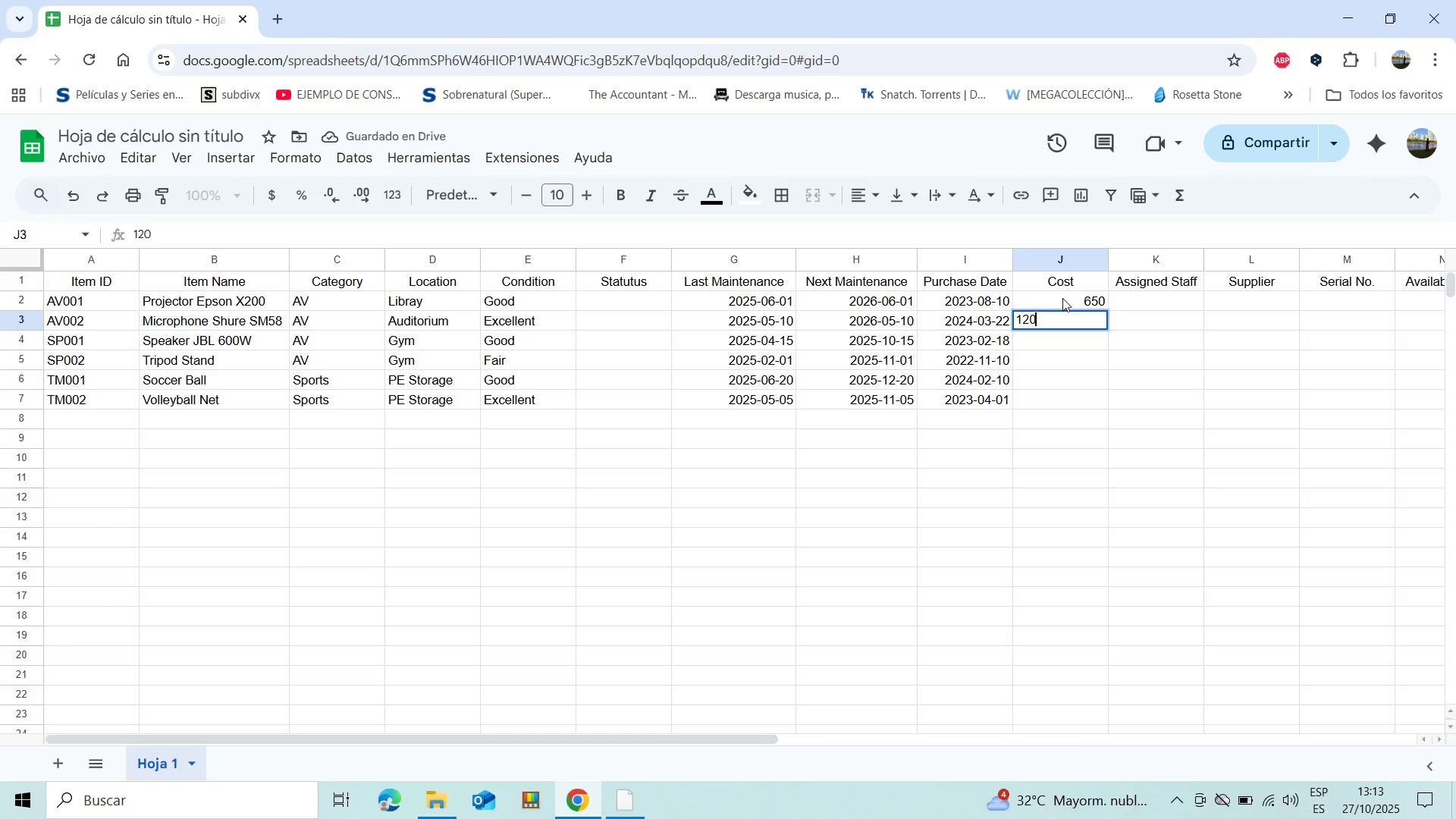 
key(Enter)
 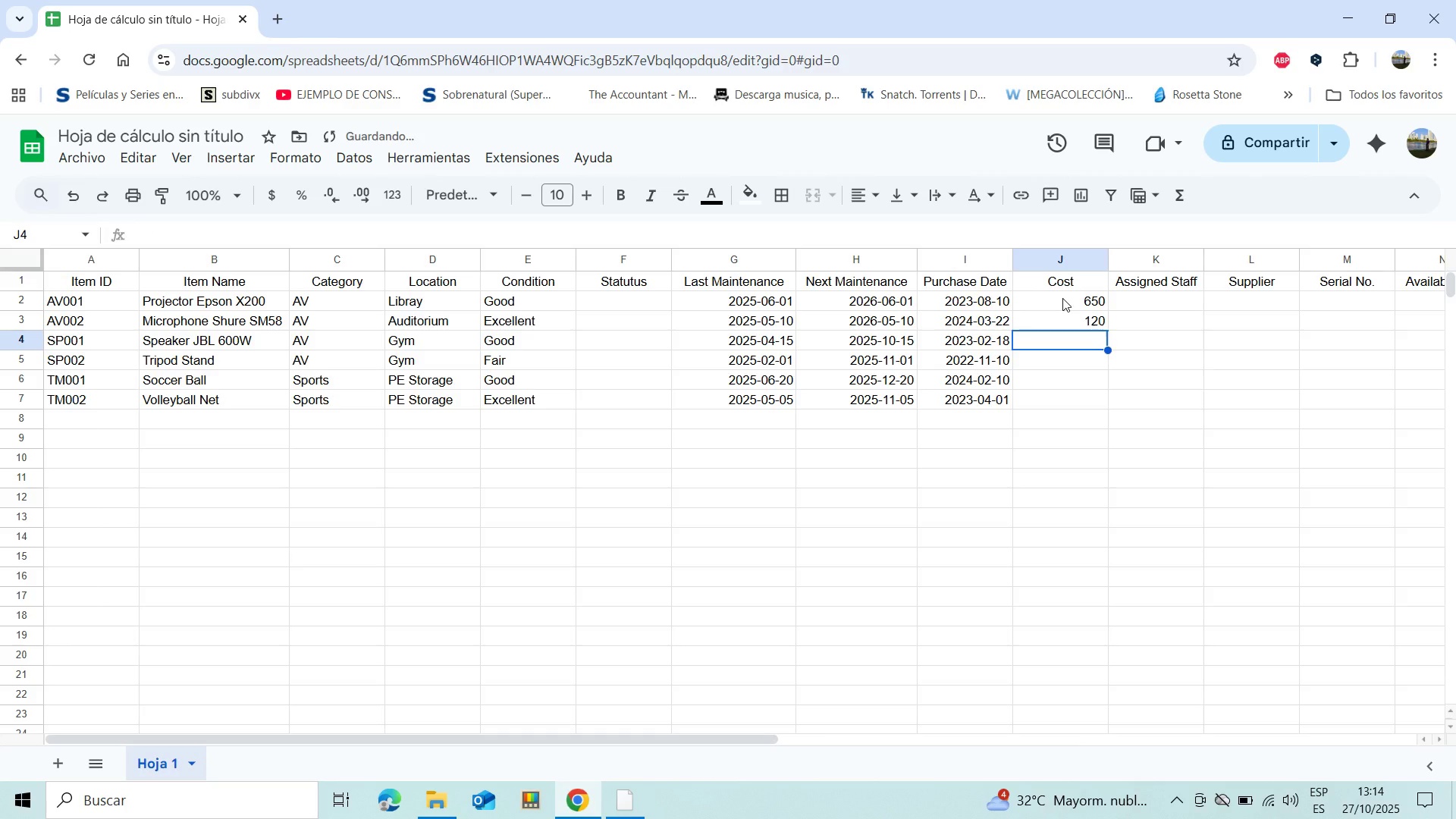 
type(400)
 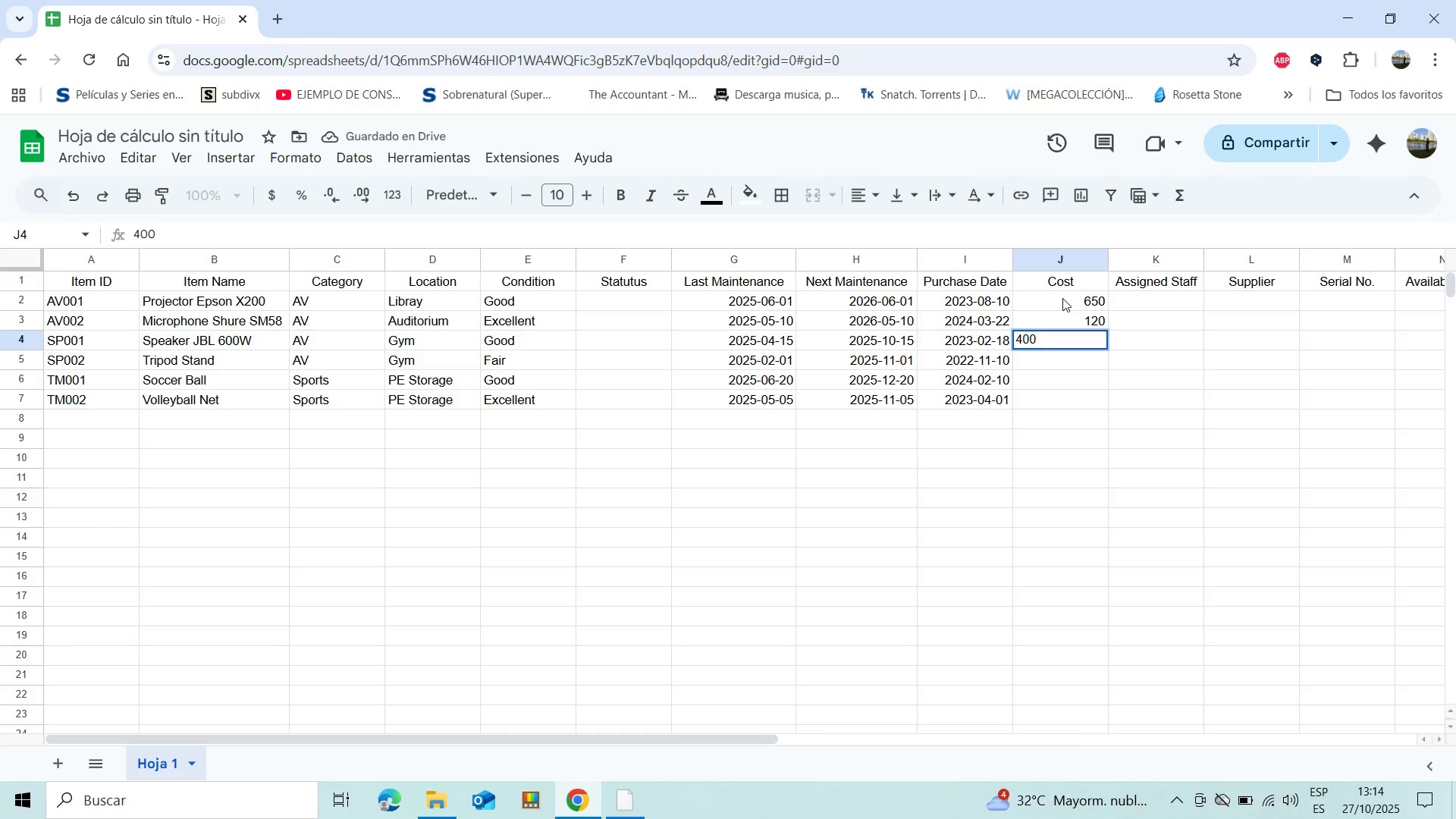 
key(Enter)
 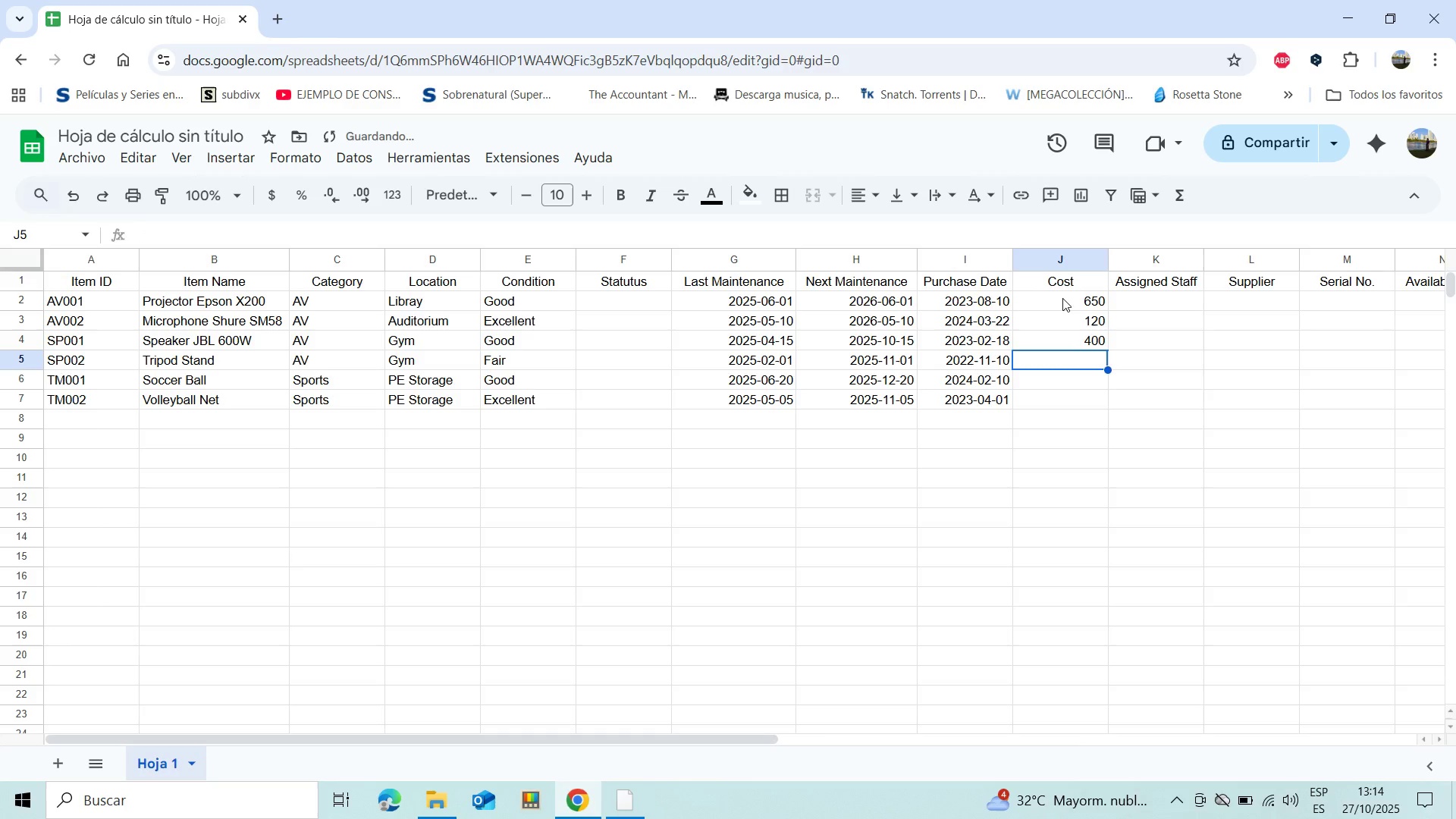 
type(75)
 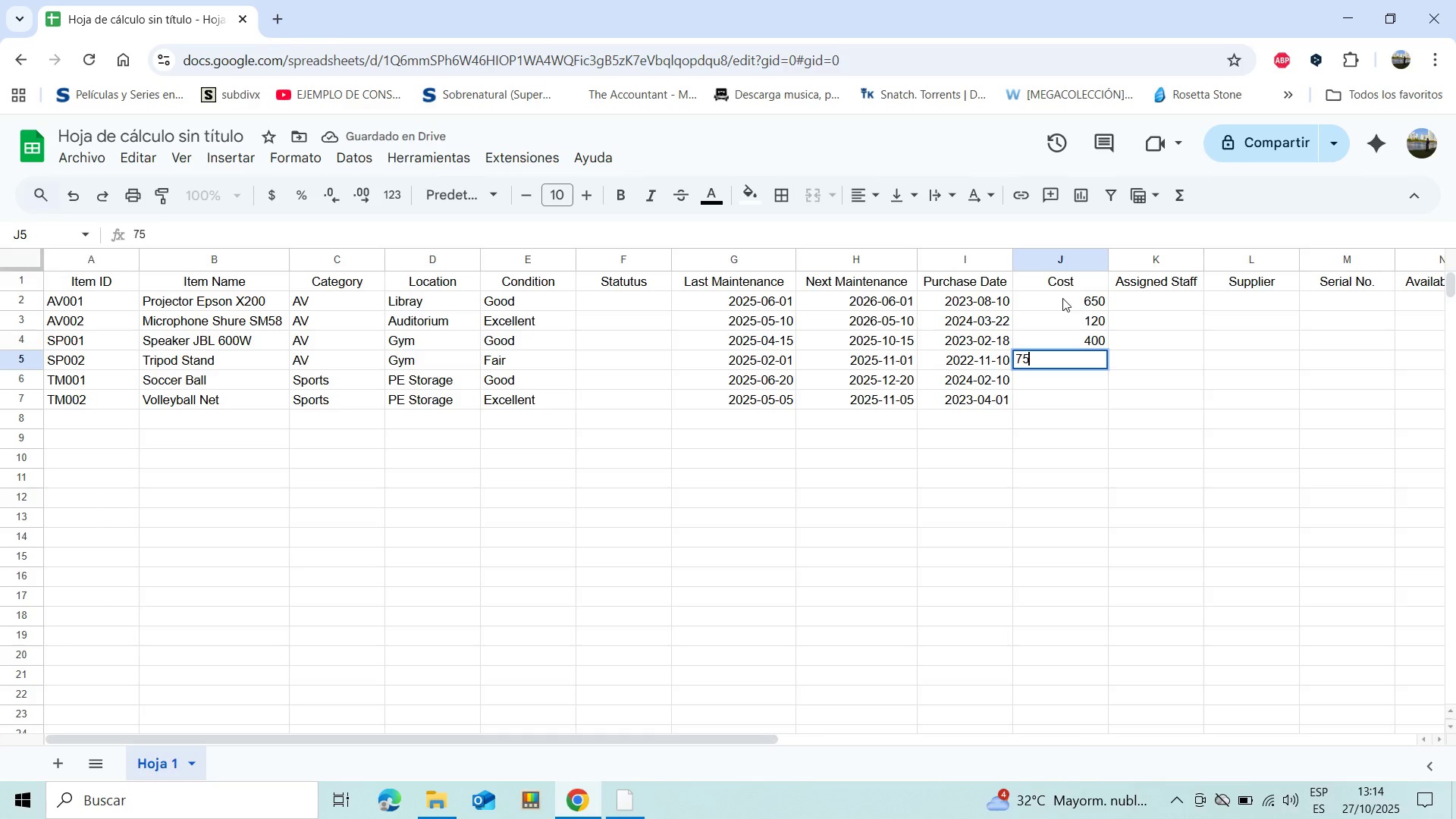 
key(Enter)
 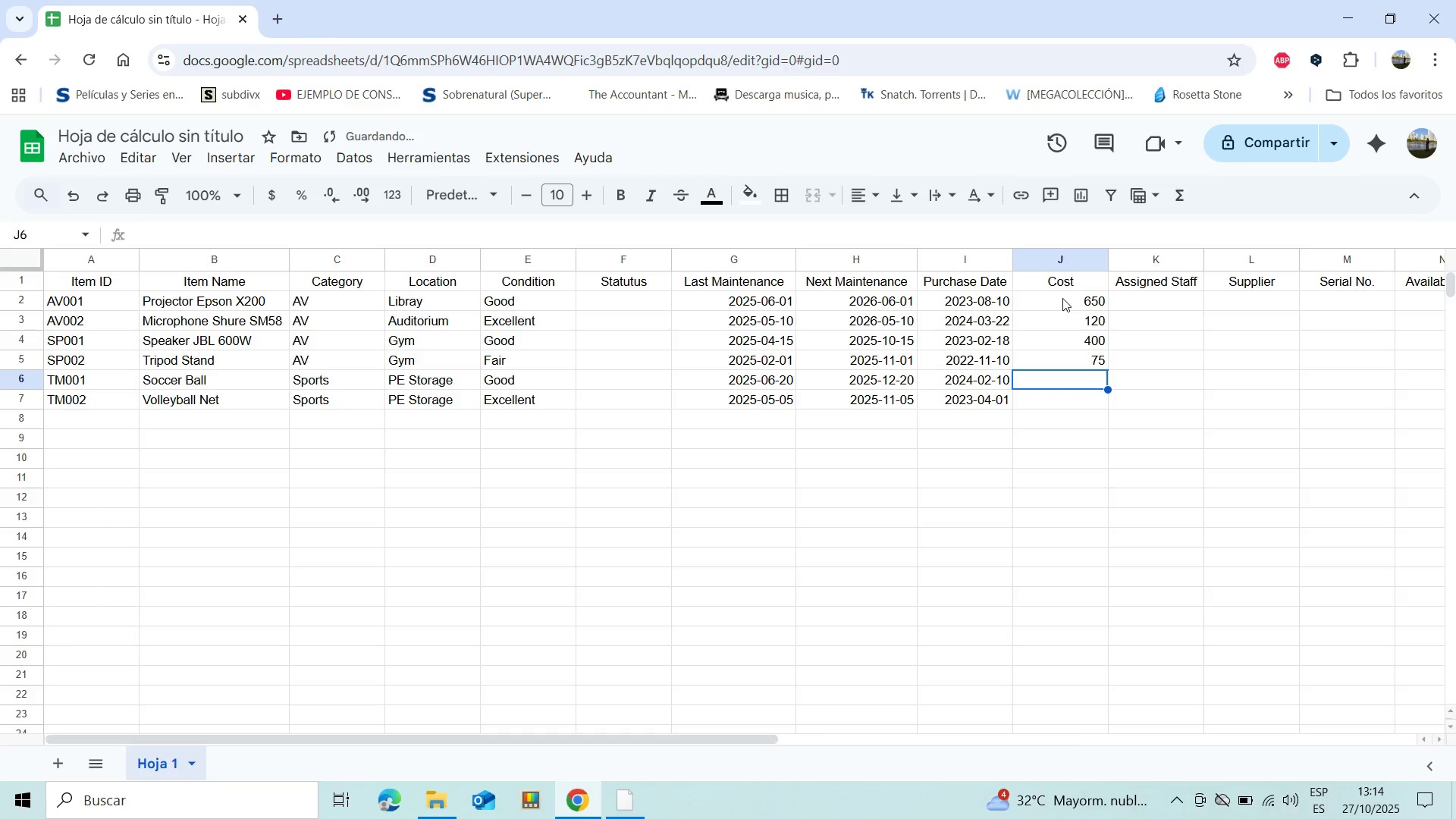 
type(30)
 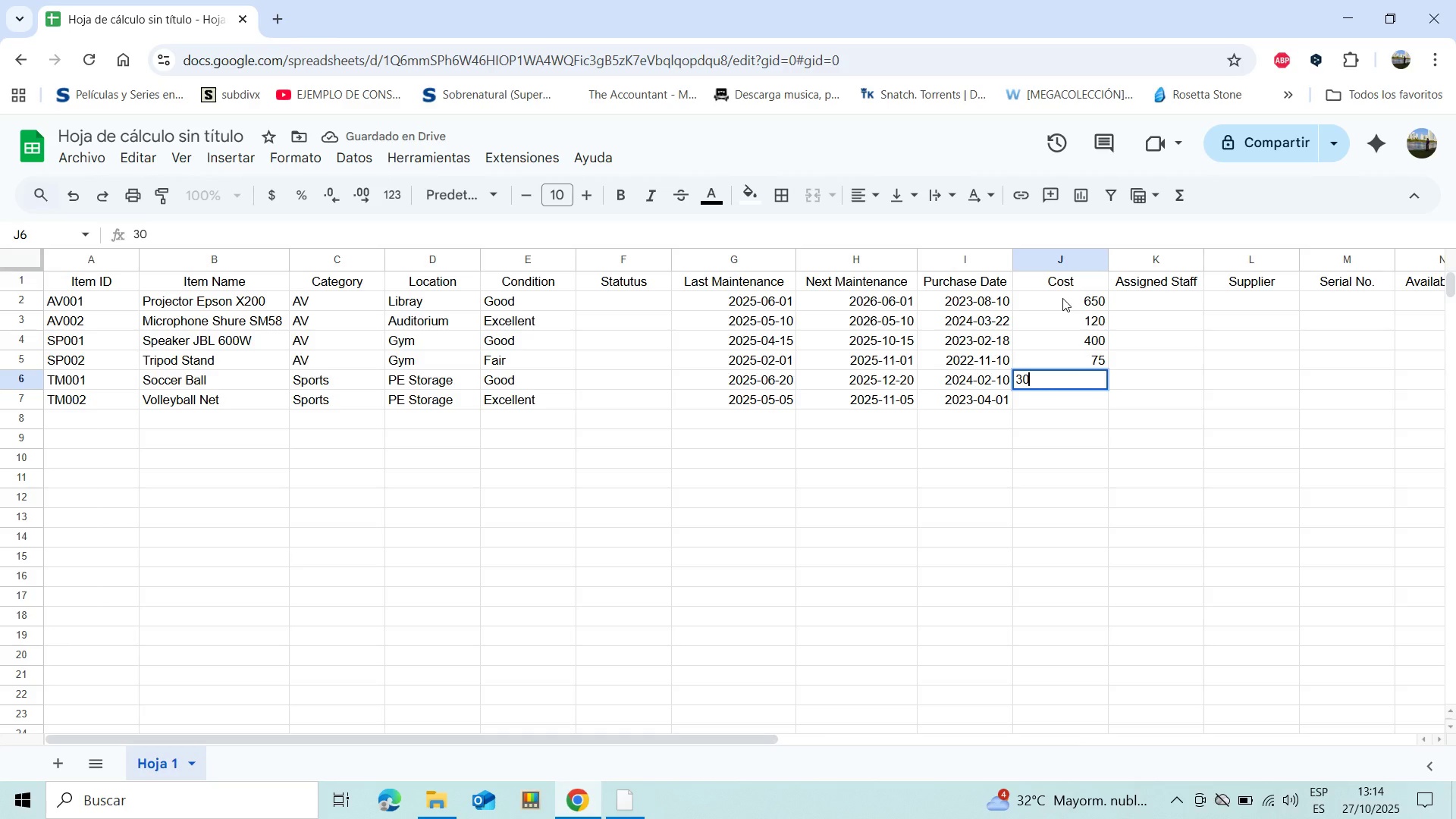 
key(Enter)
 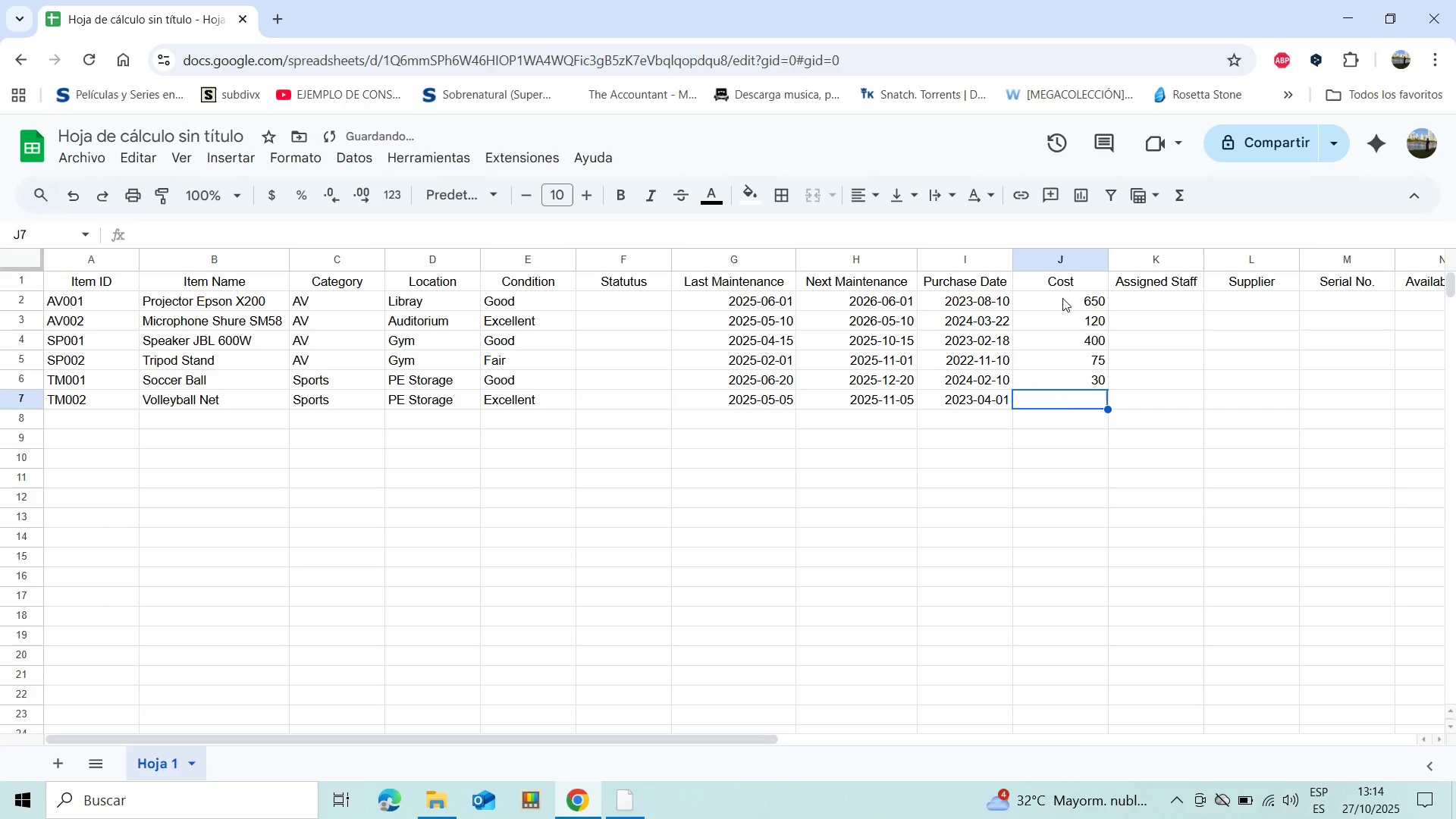 
type(85)
 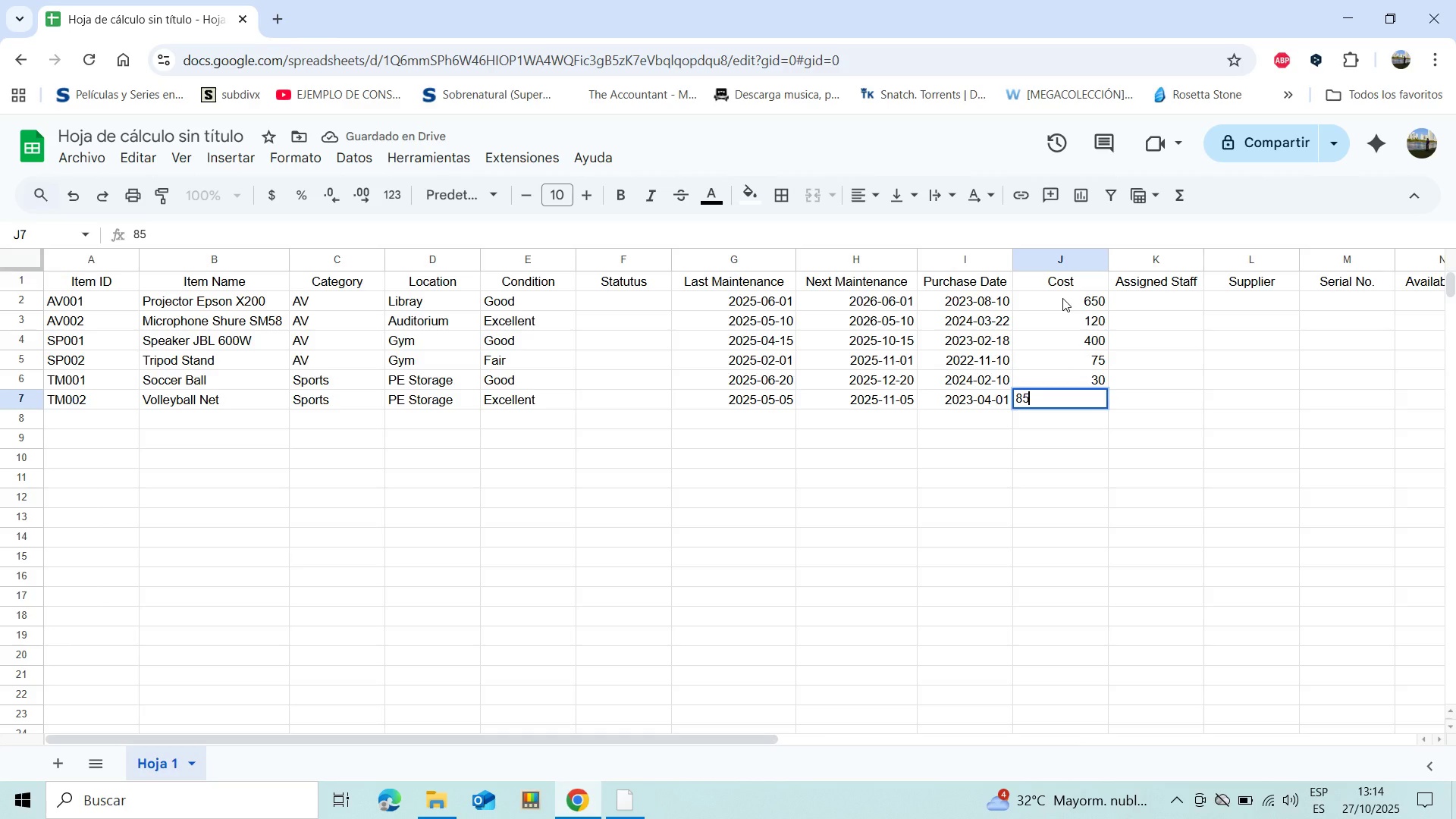 
key(Enter)
 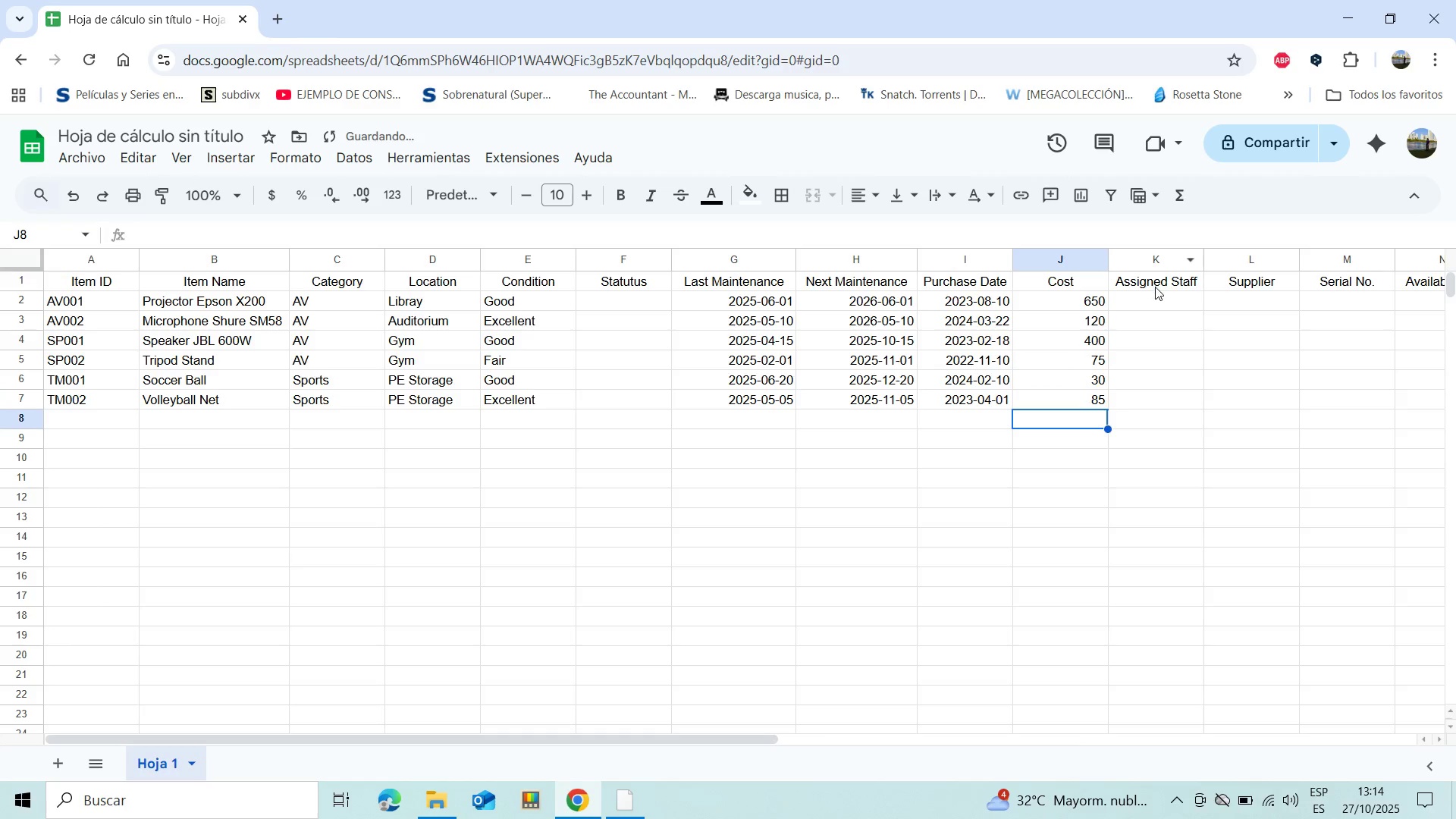 
left_click([1151, 294])
 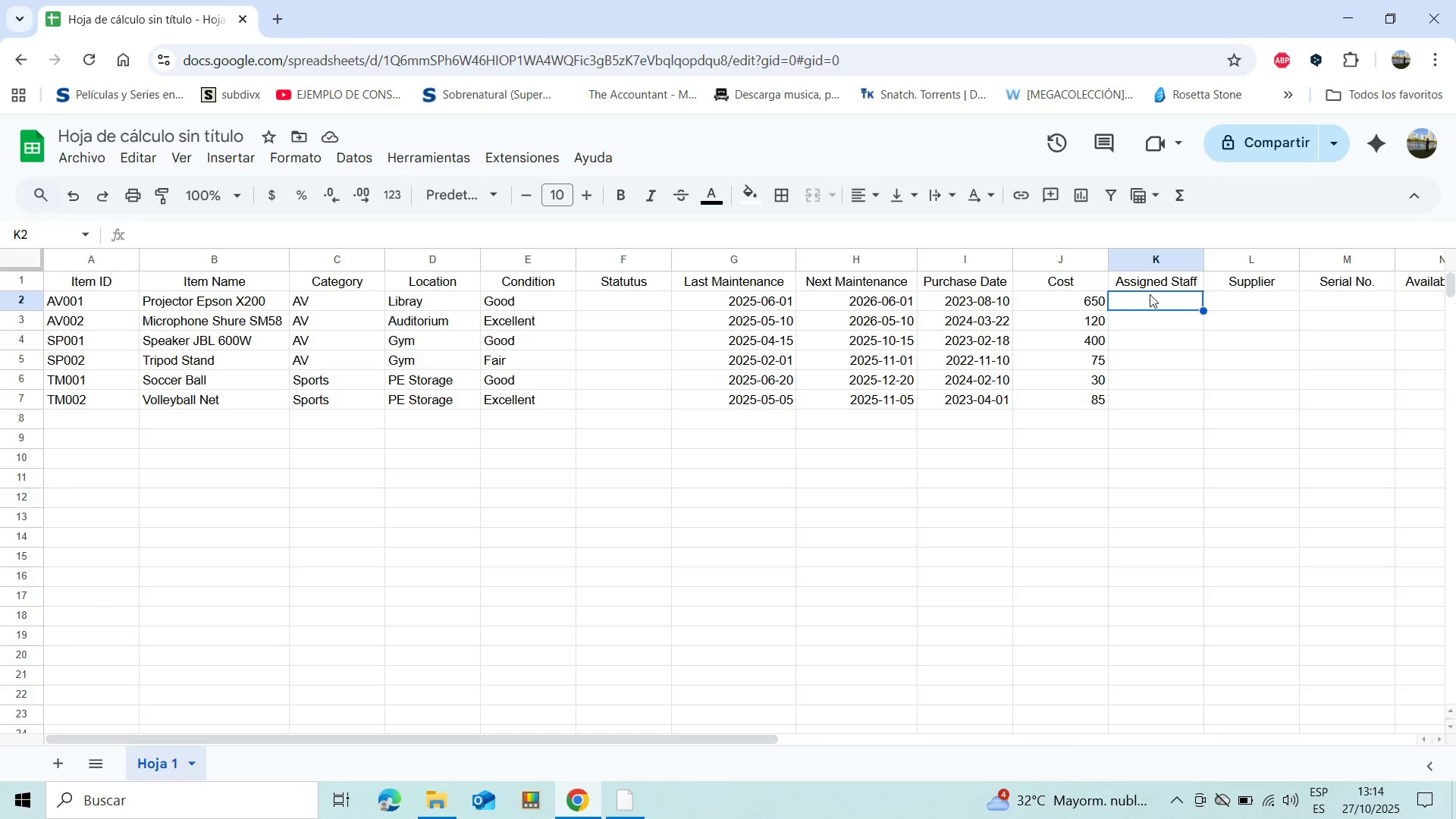 
wait(8.4)
 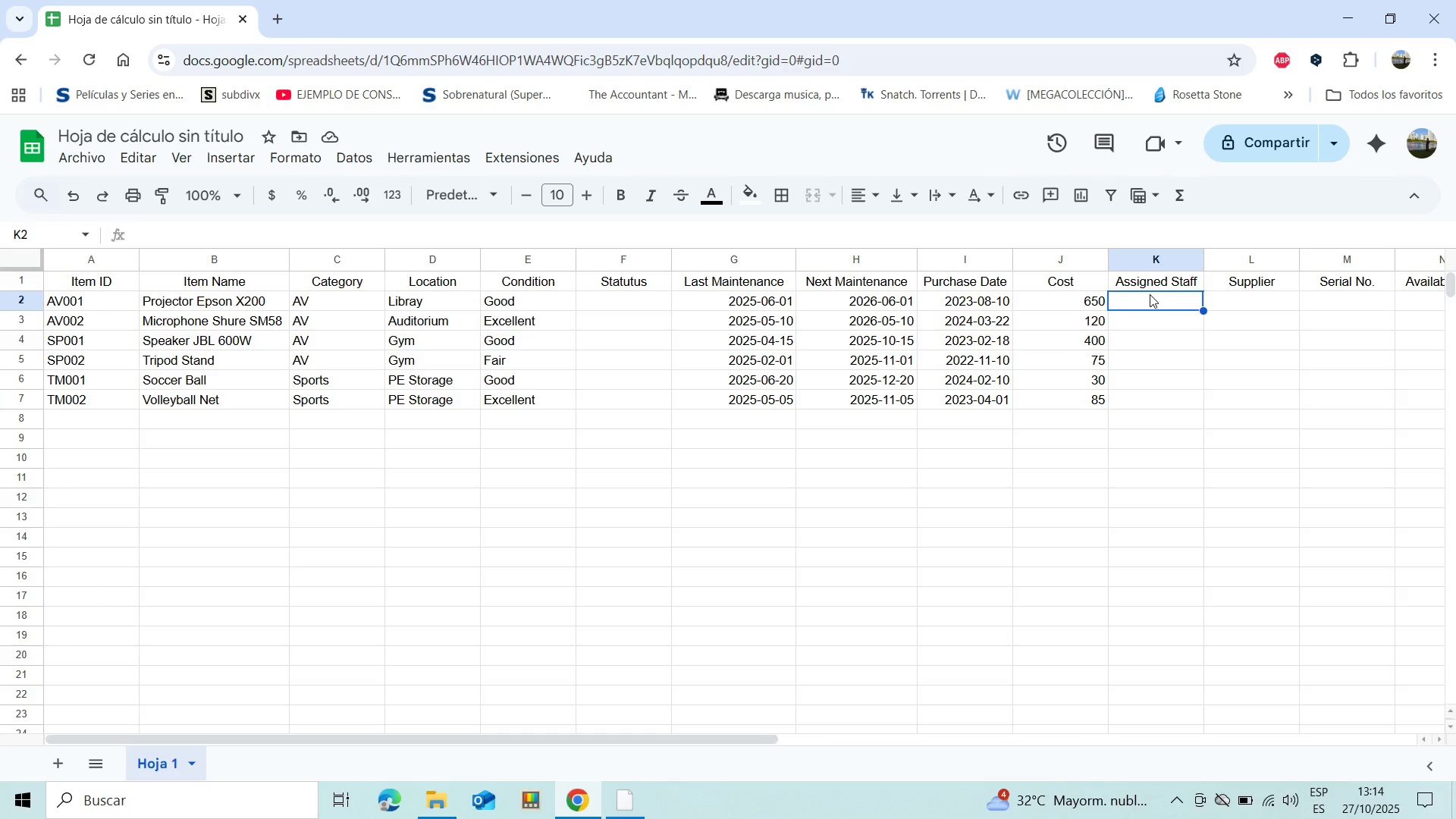 
type(Jj)
key(Backspace)
type(hon)
 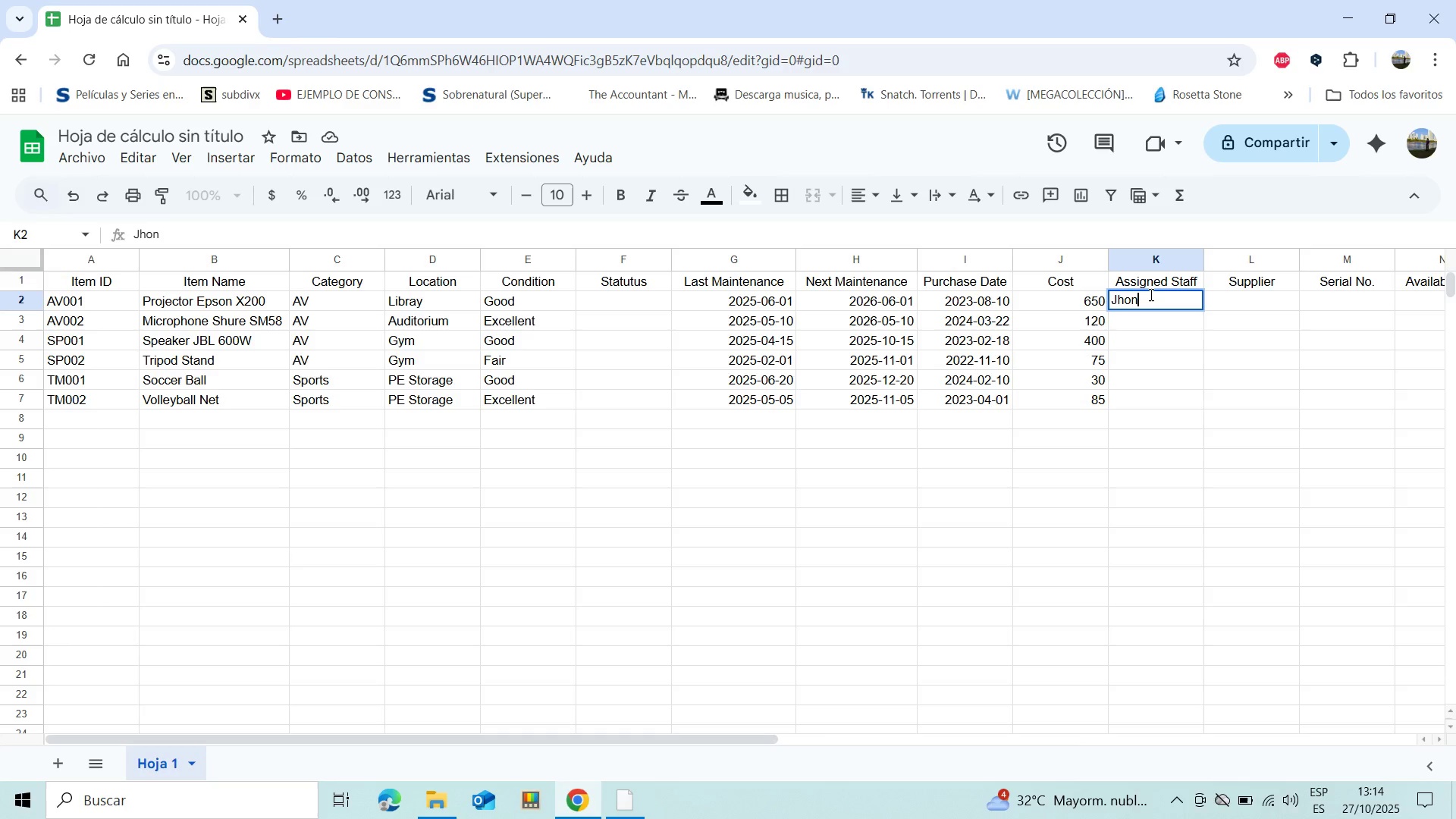 
wait(5.59)
 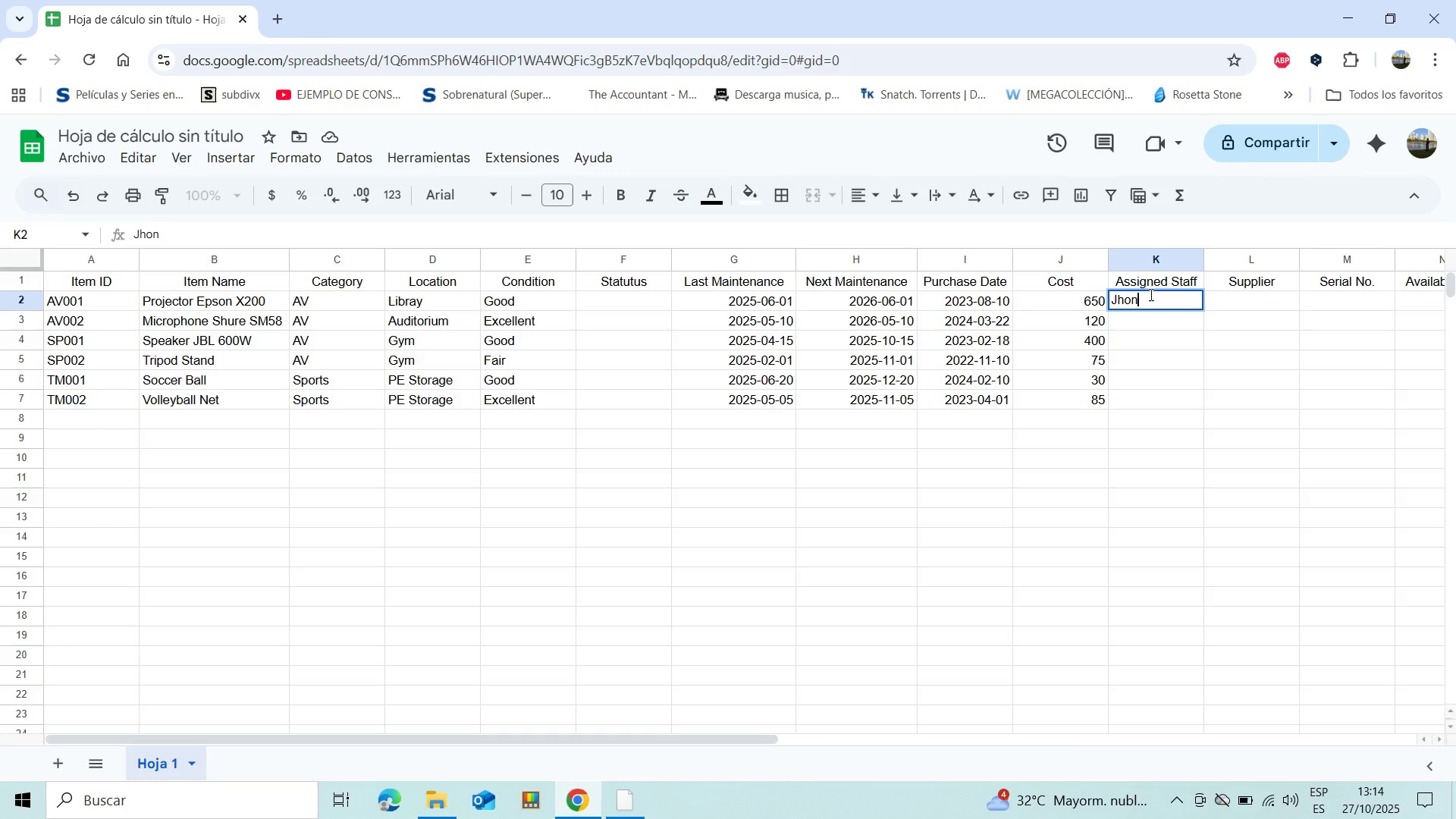 
key(Backspace)
key(Backspace)
key(Backspace)
type(ohn Smith)
 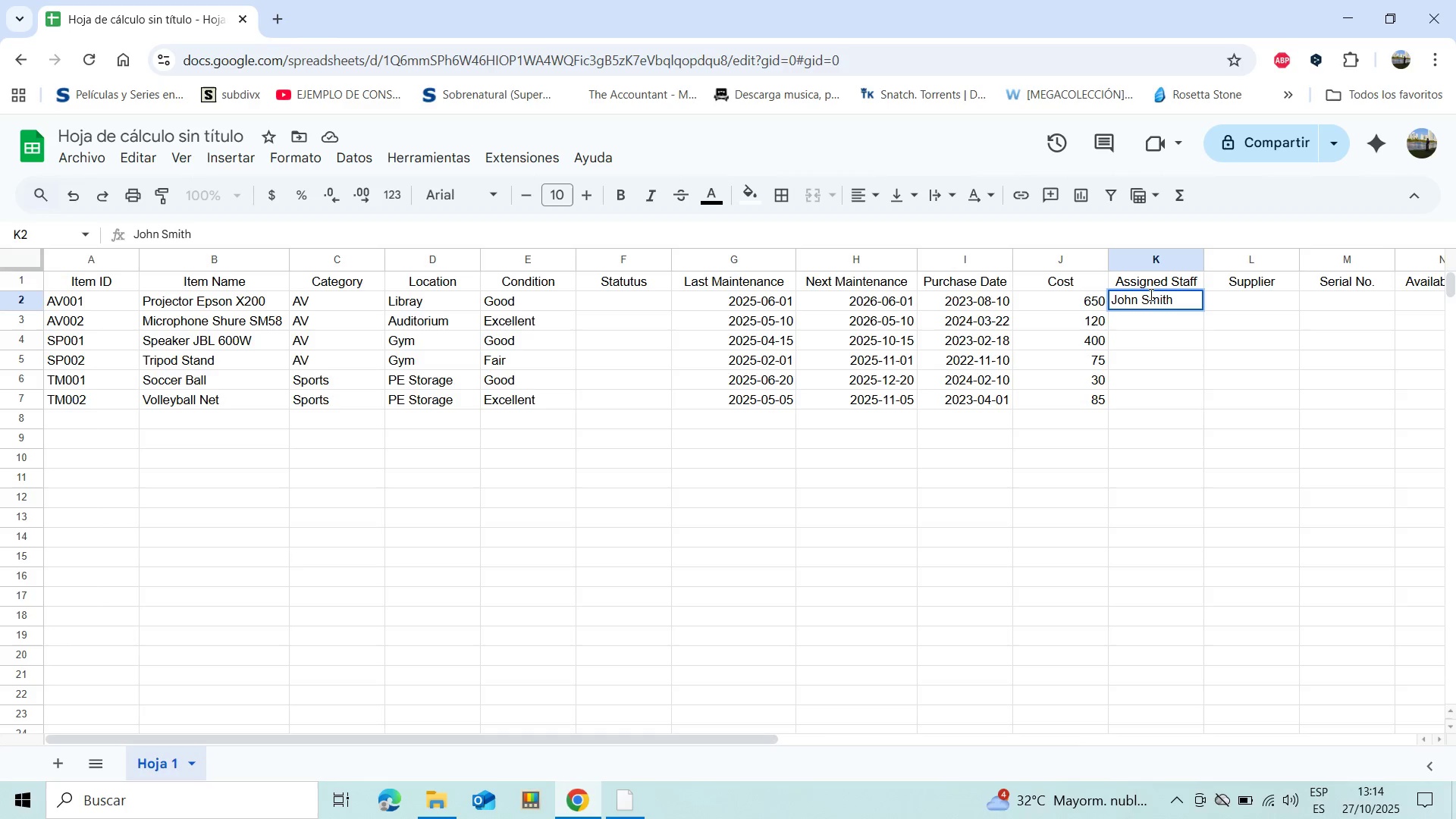 
key(Enter)
 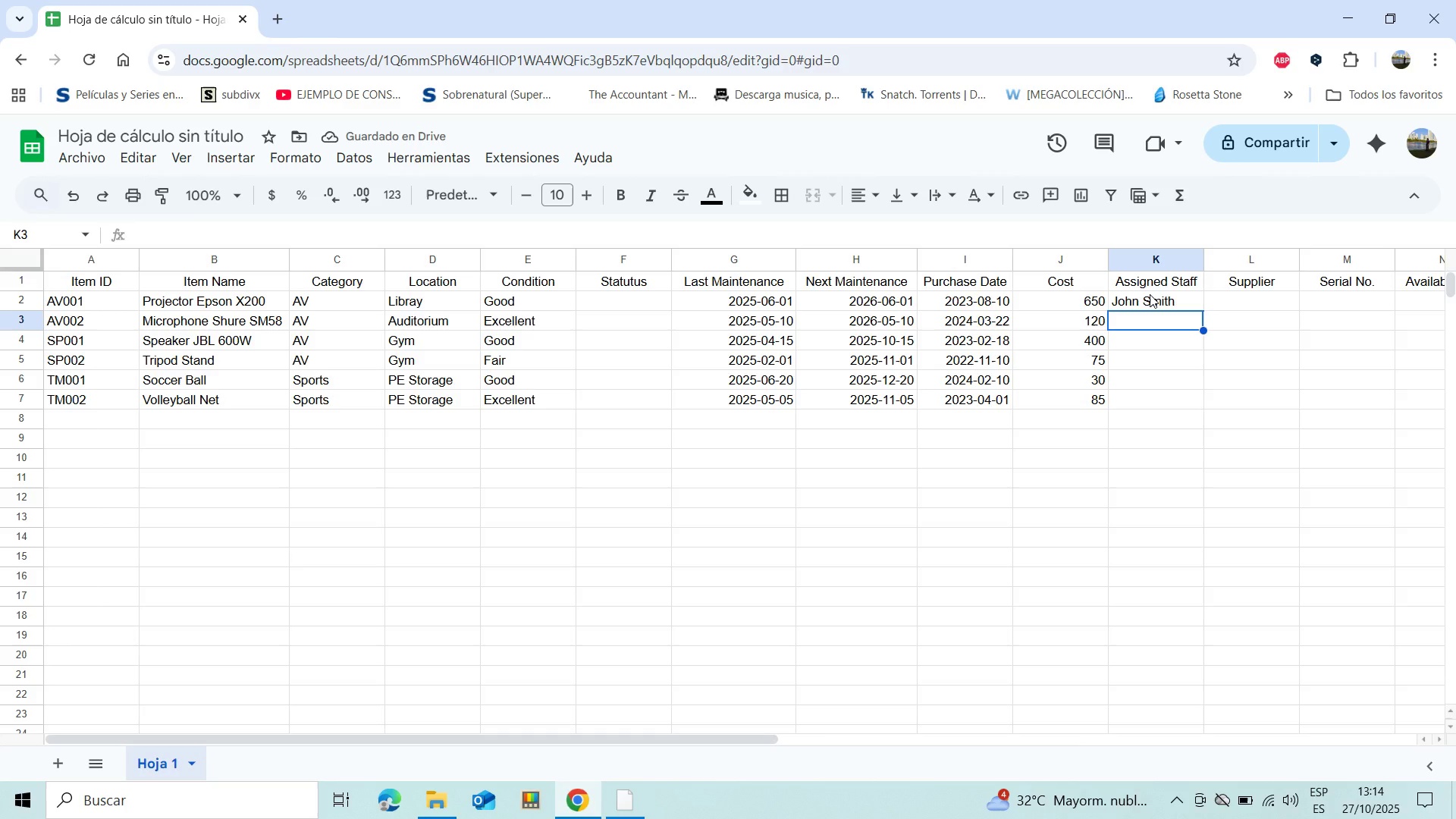 
type(Lisa Bra)
key(Backspace)
type(own)
 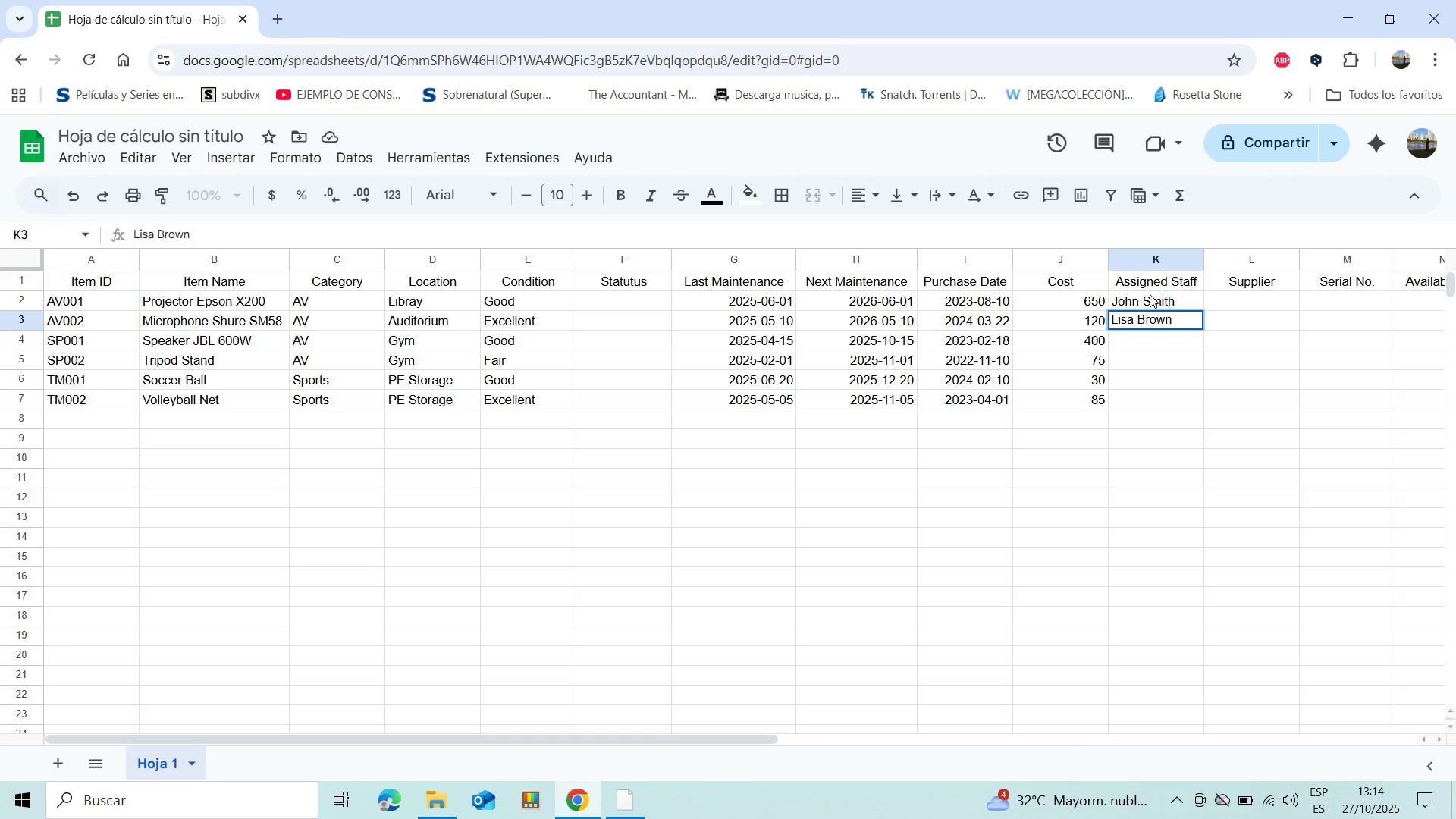 
key(Enter)
 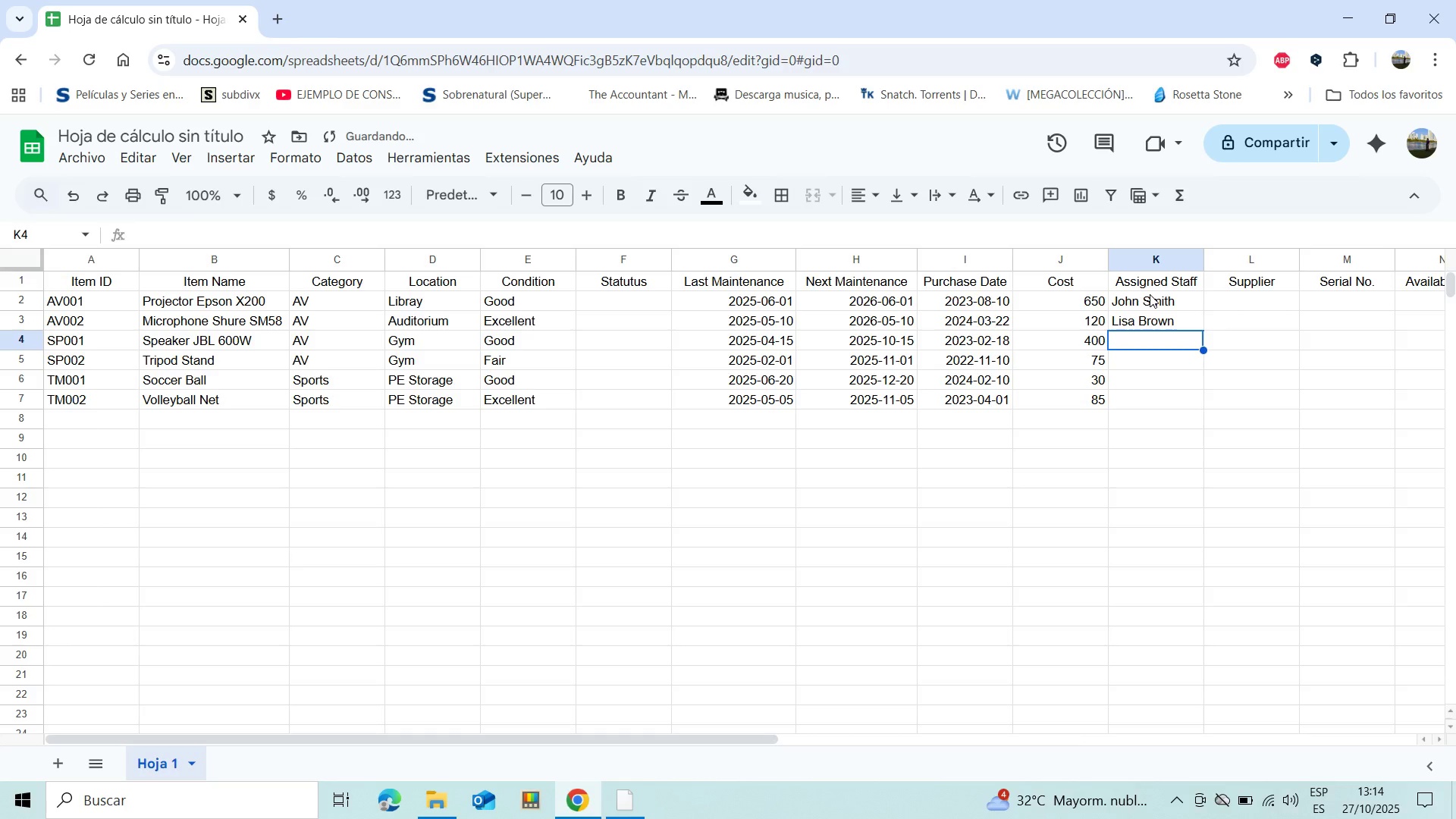 
type(Carlos Diaz)
 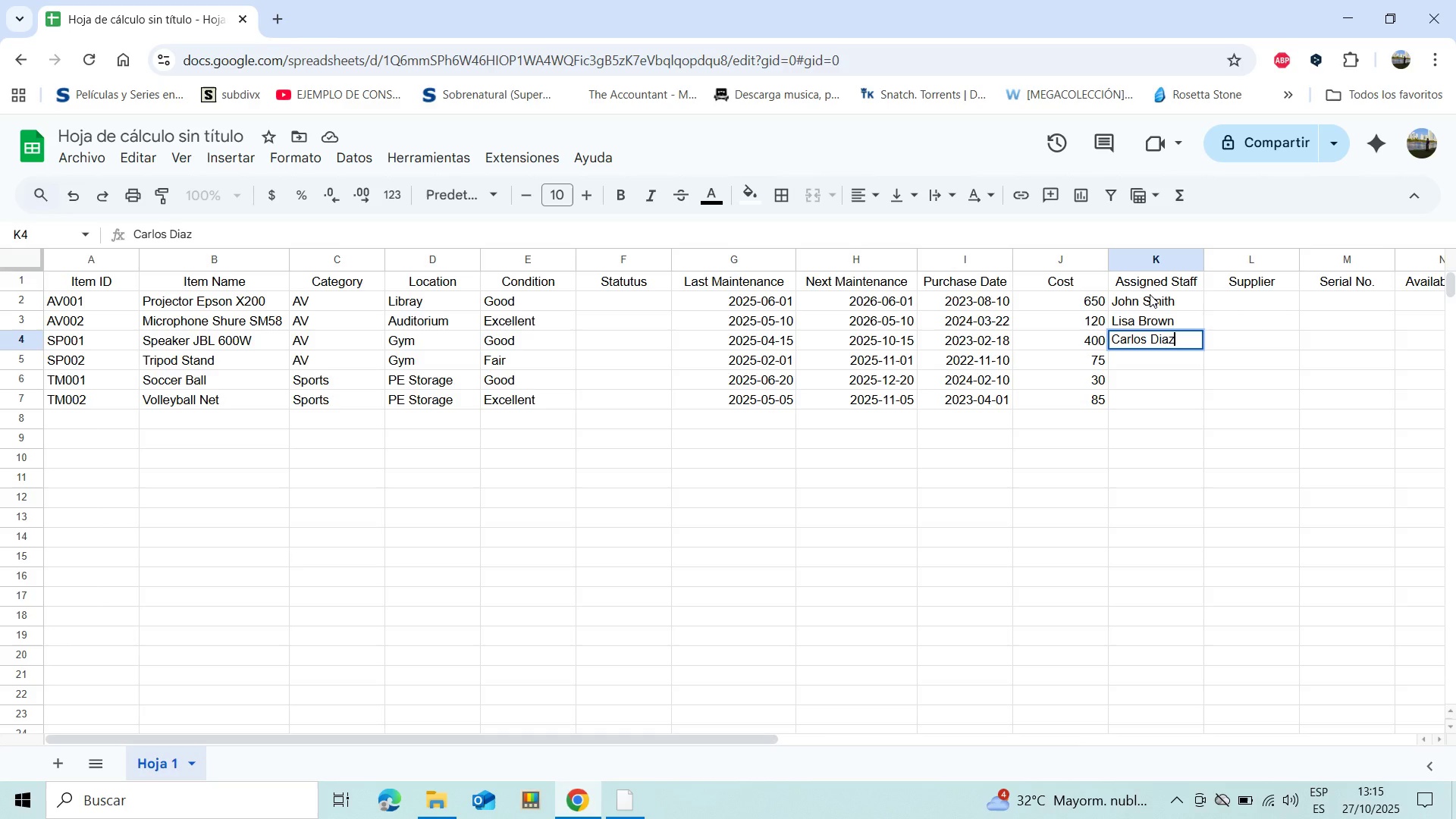 
 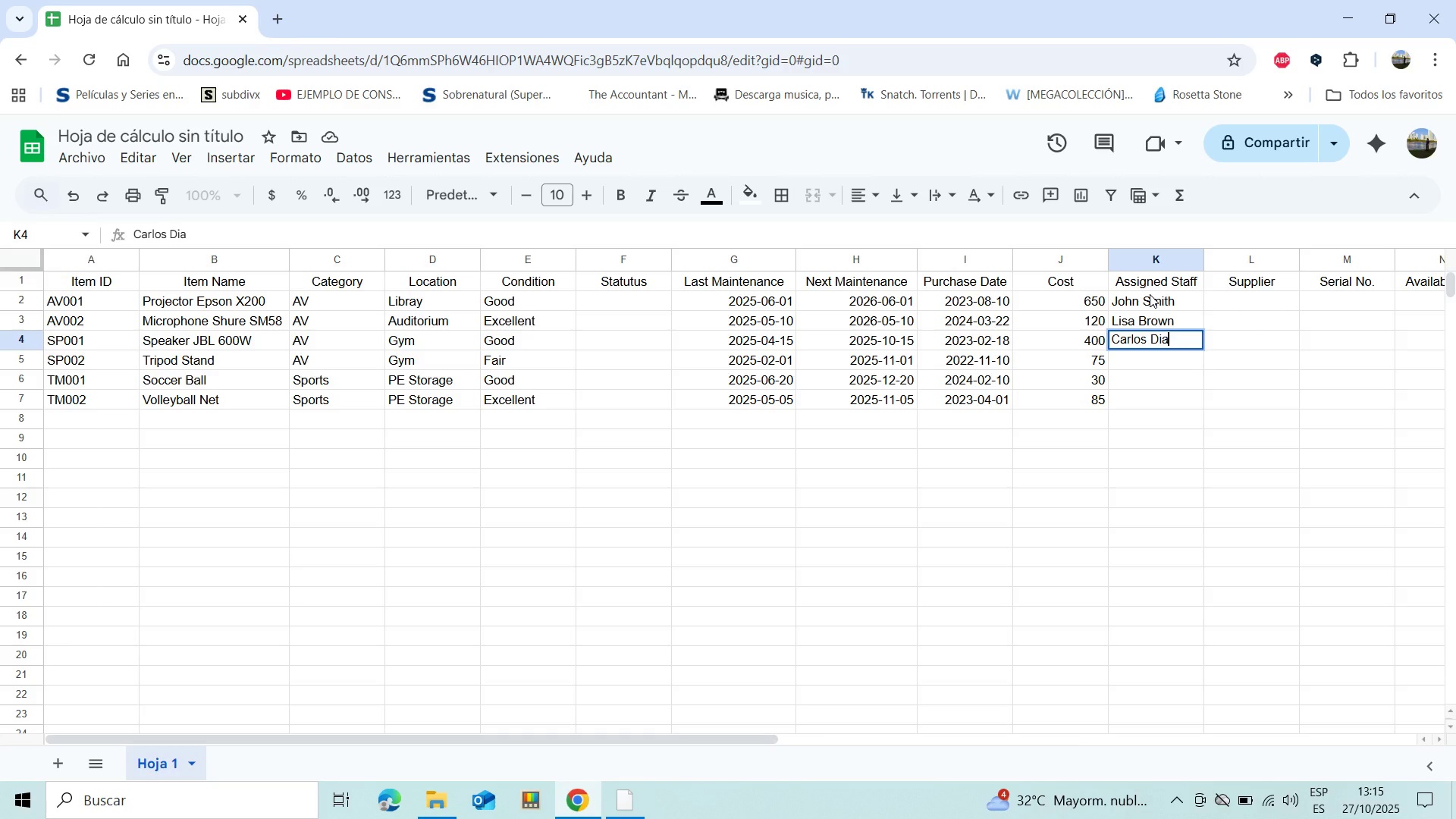 
key(Enter)
 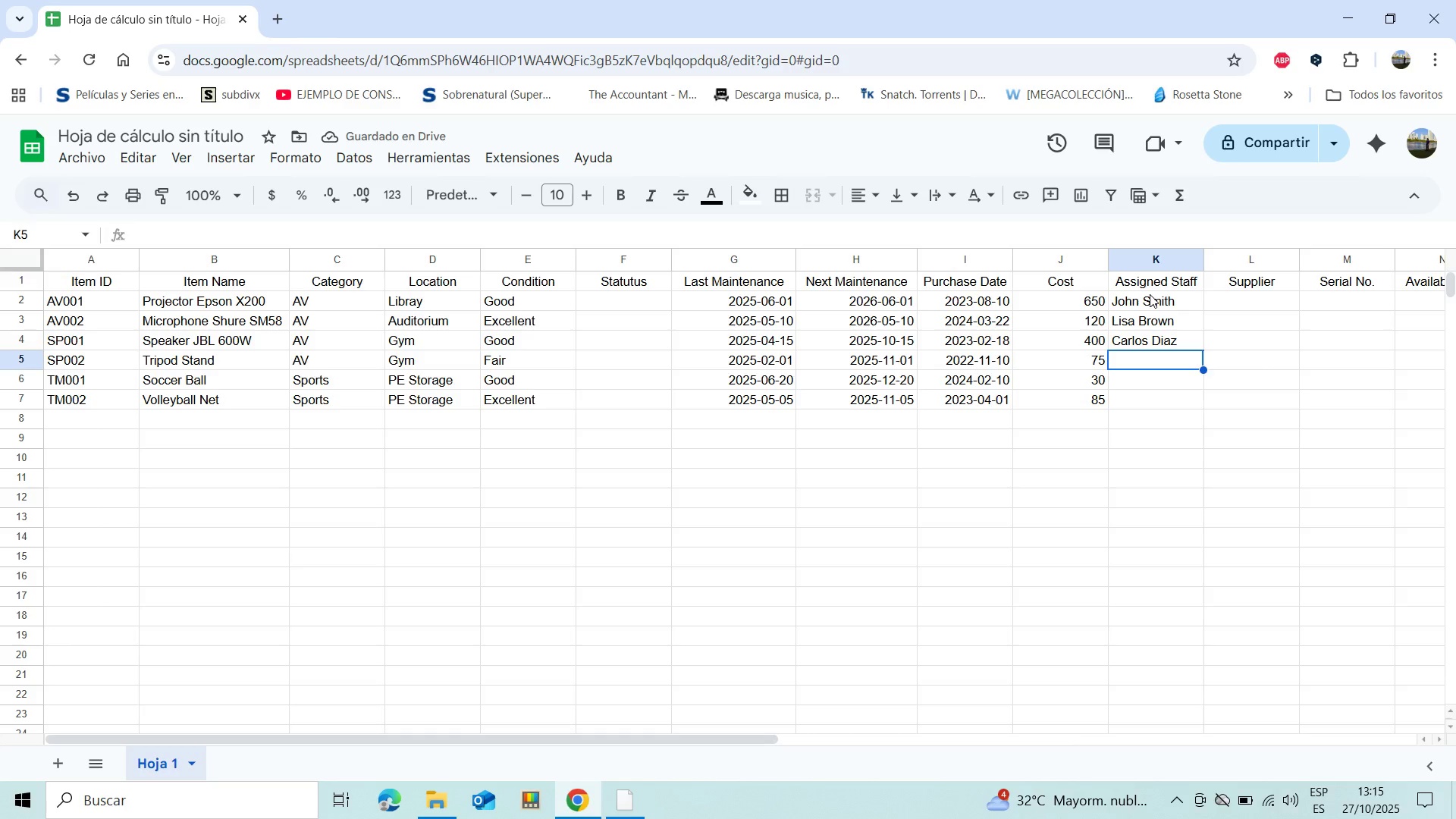 
key(Shift+ShiftLeft)
 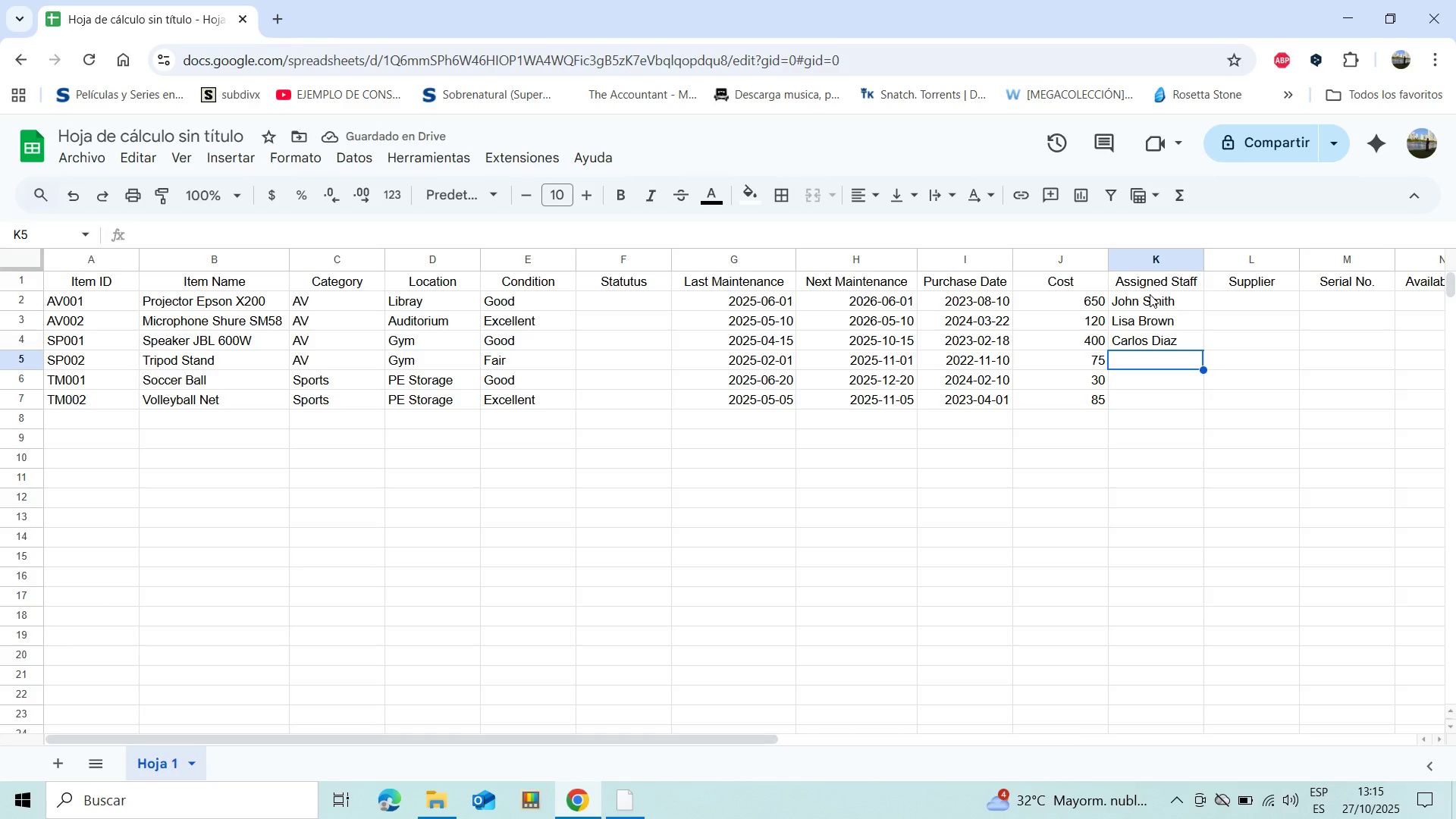 
key(Shift+J)
 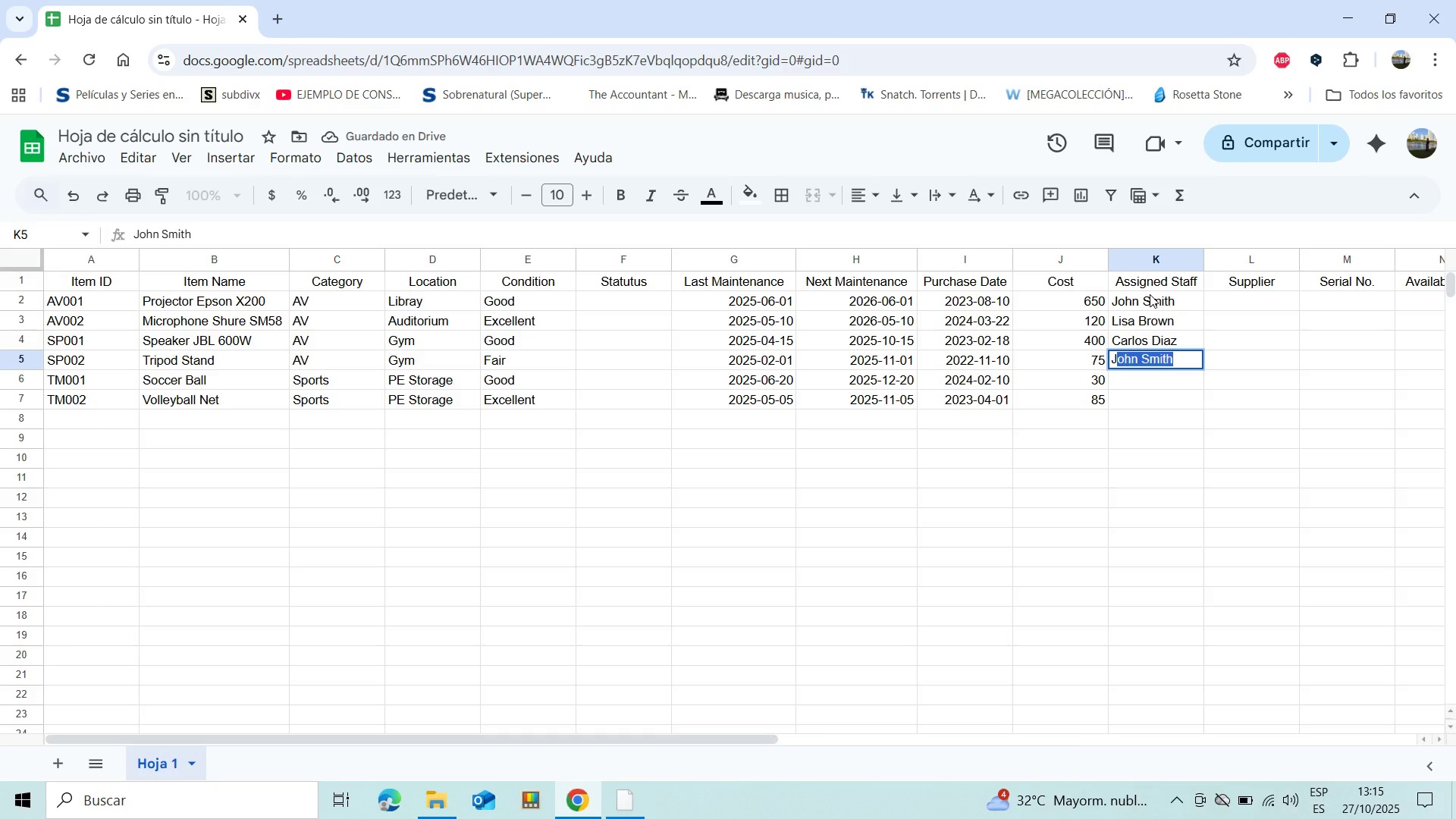 
key(Enter)
 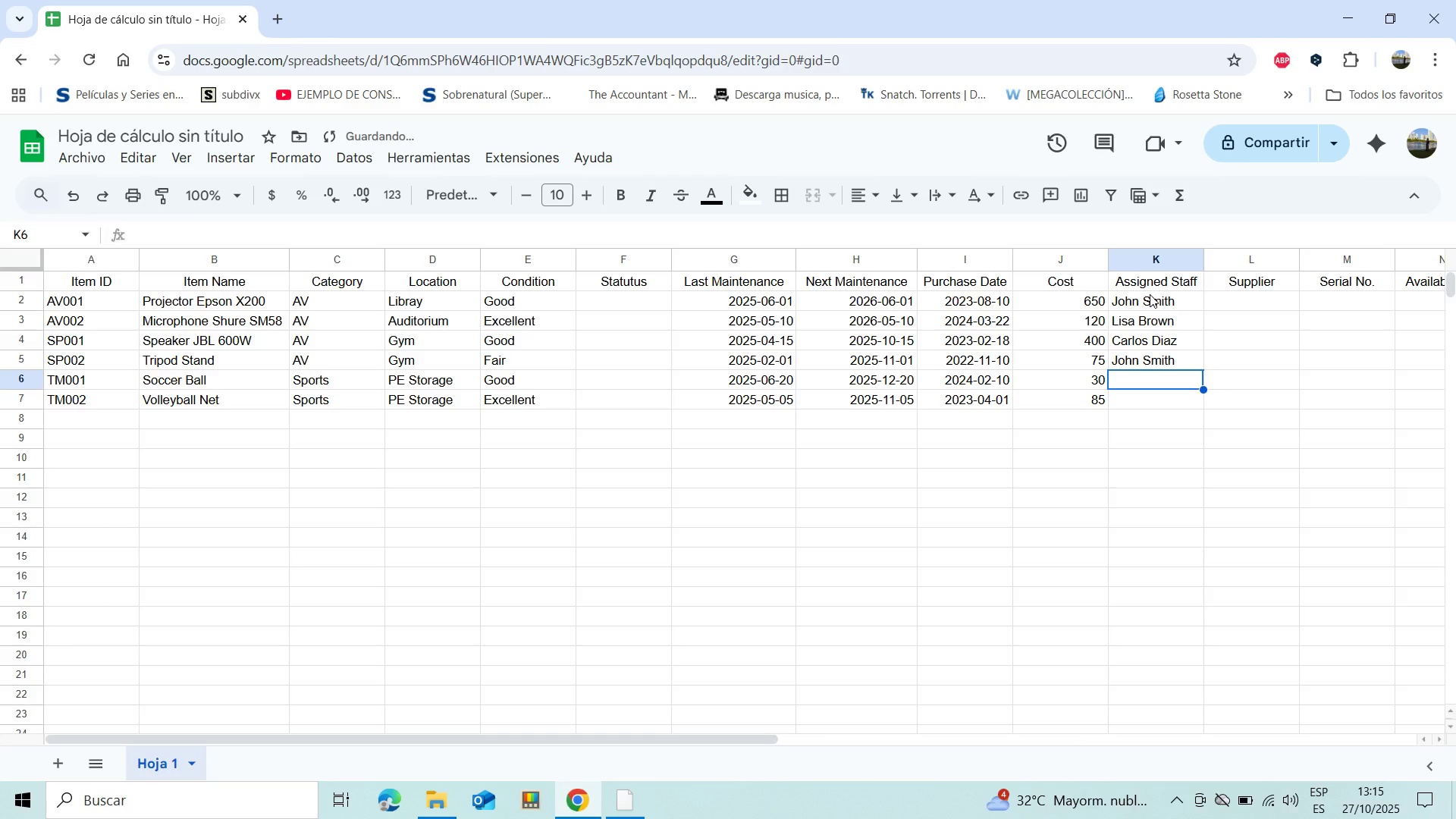 
key(Shift+ShiftLeft)
 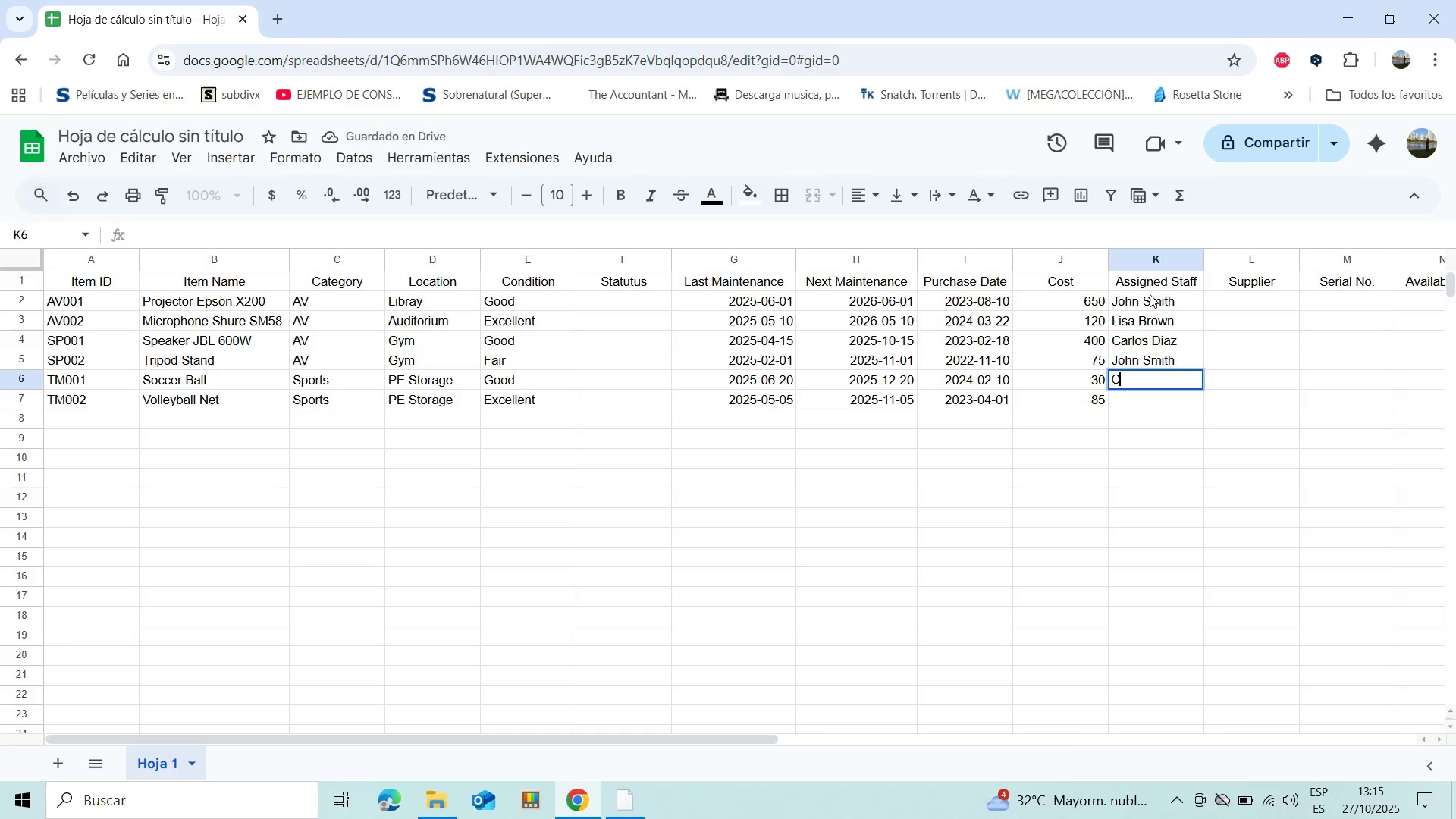 
key(Shift+C)
 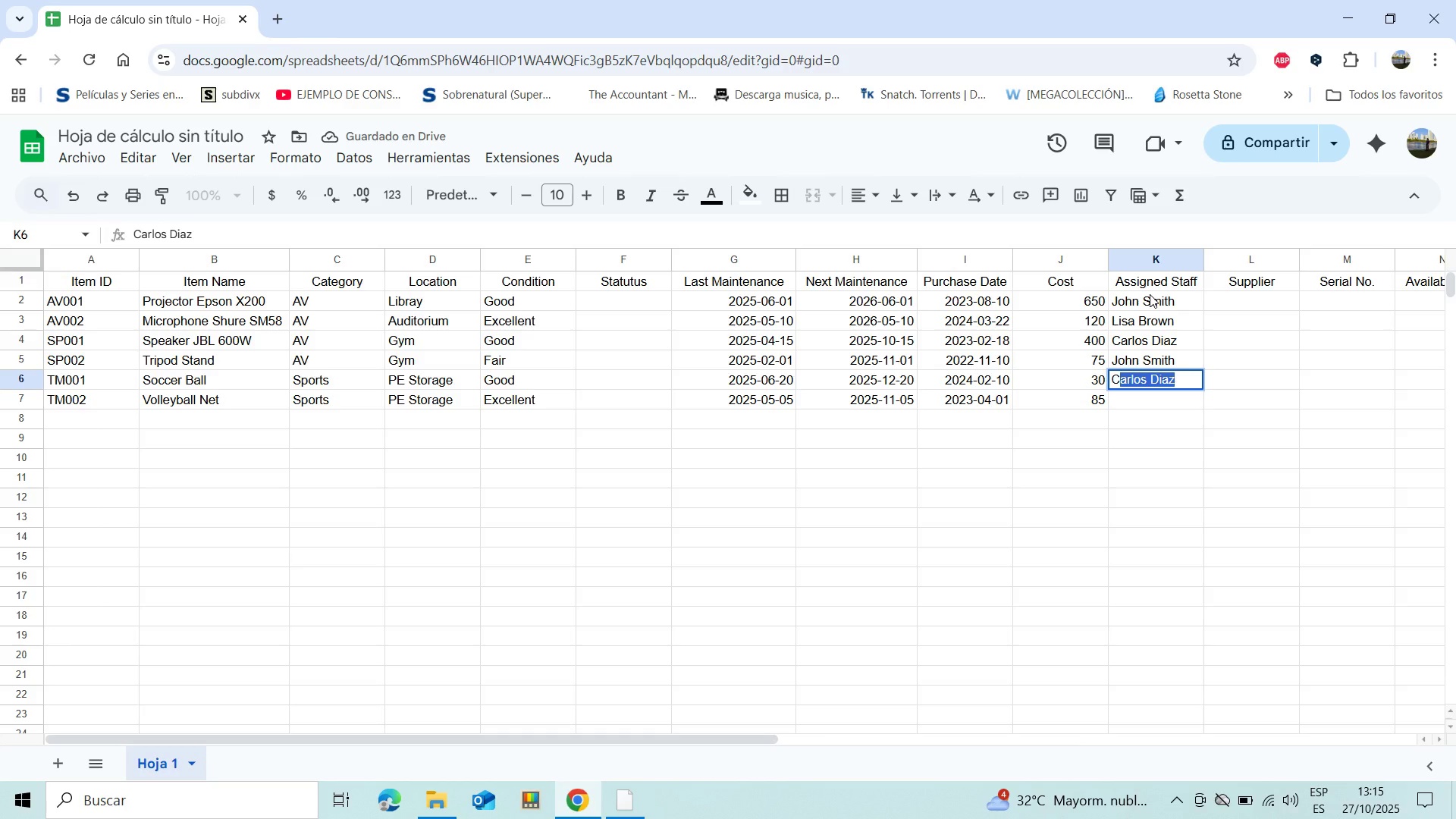 
key(Enter)
 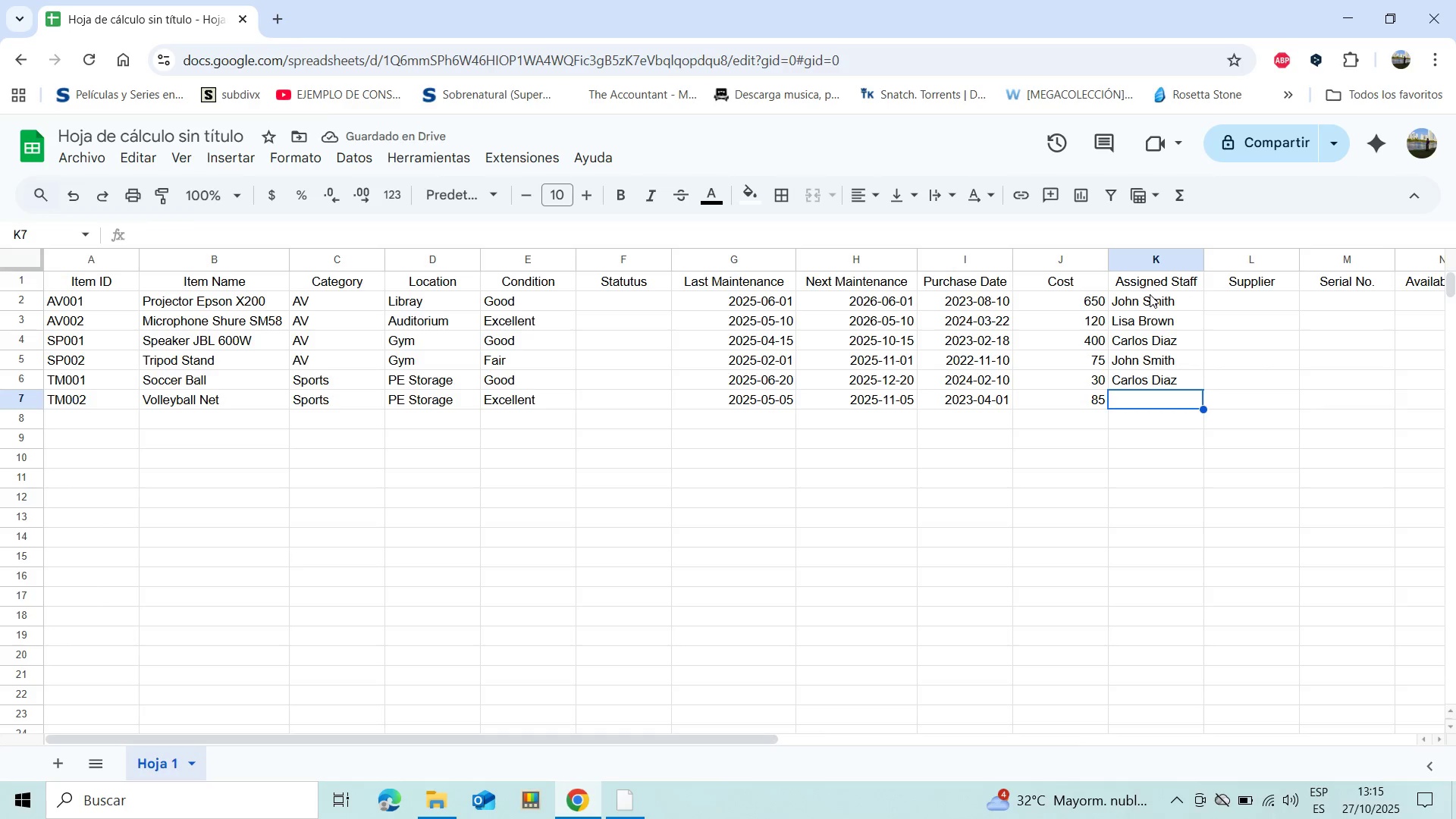 
key(Shift+L)
 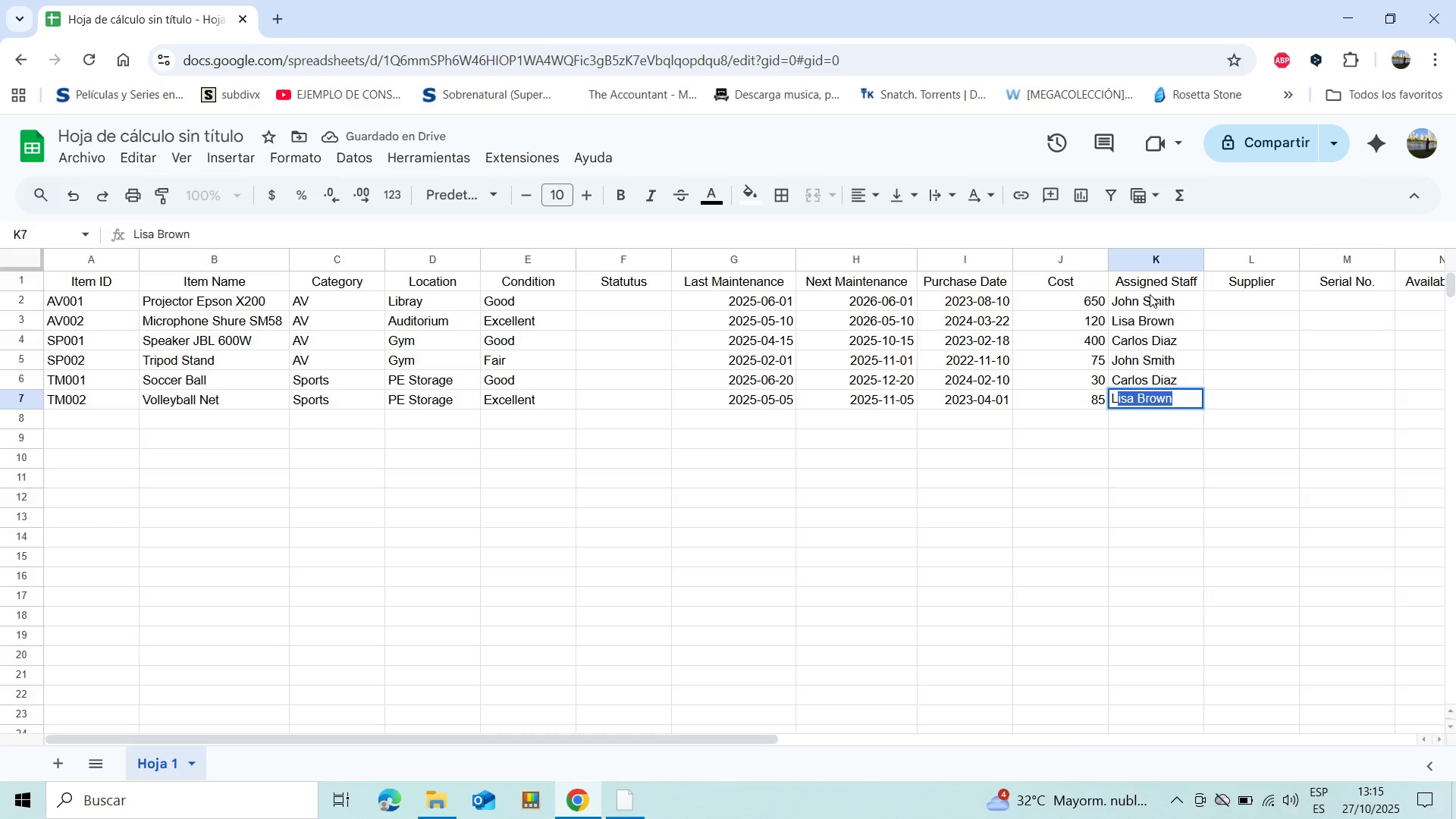 
key(Enter)
 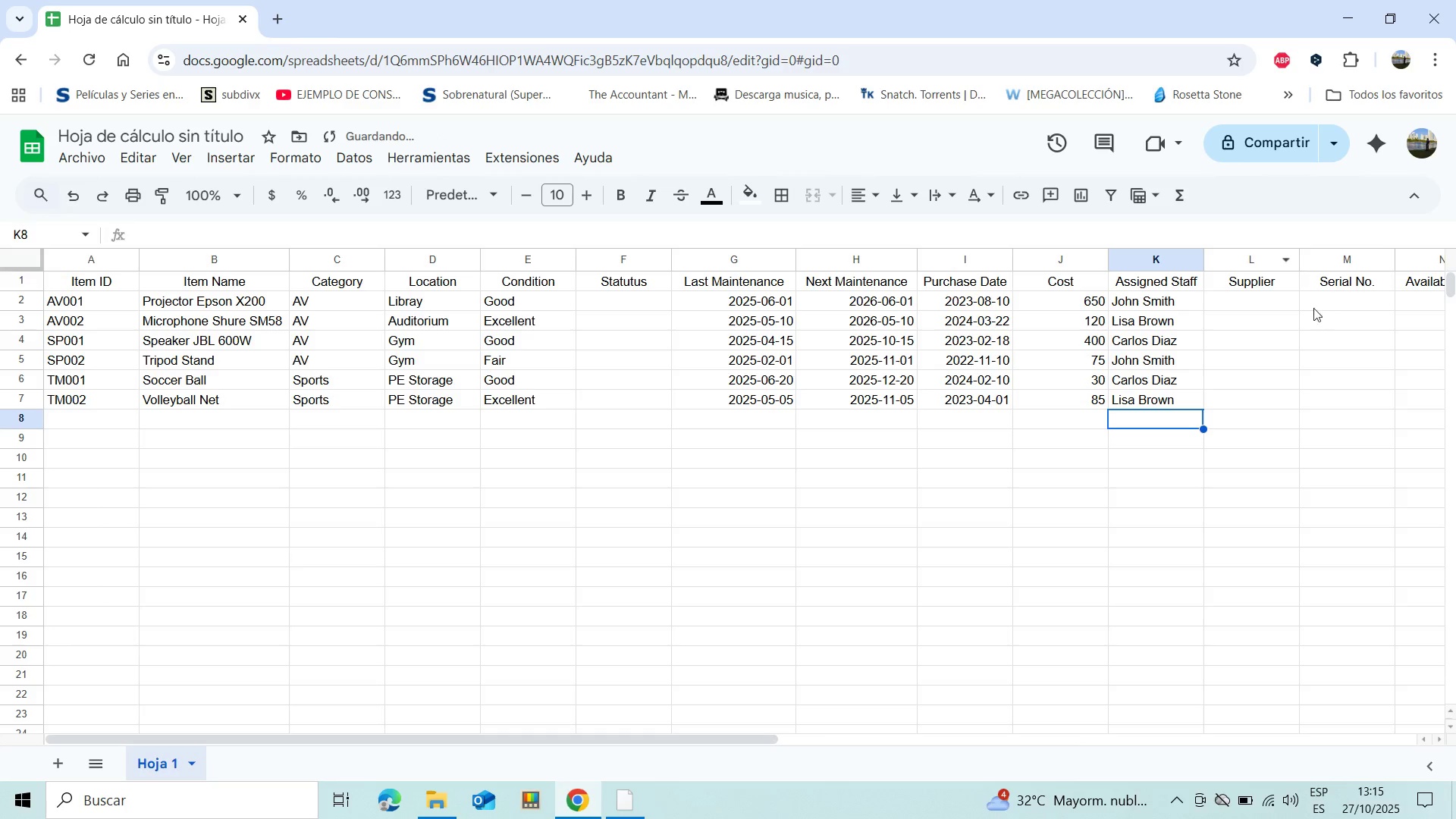 
left_click([1275, 298])
 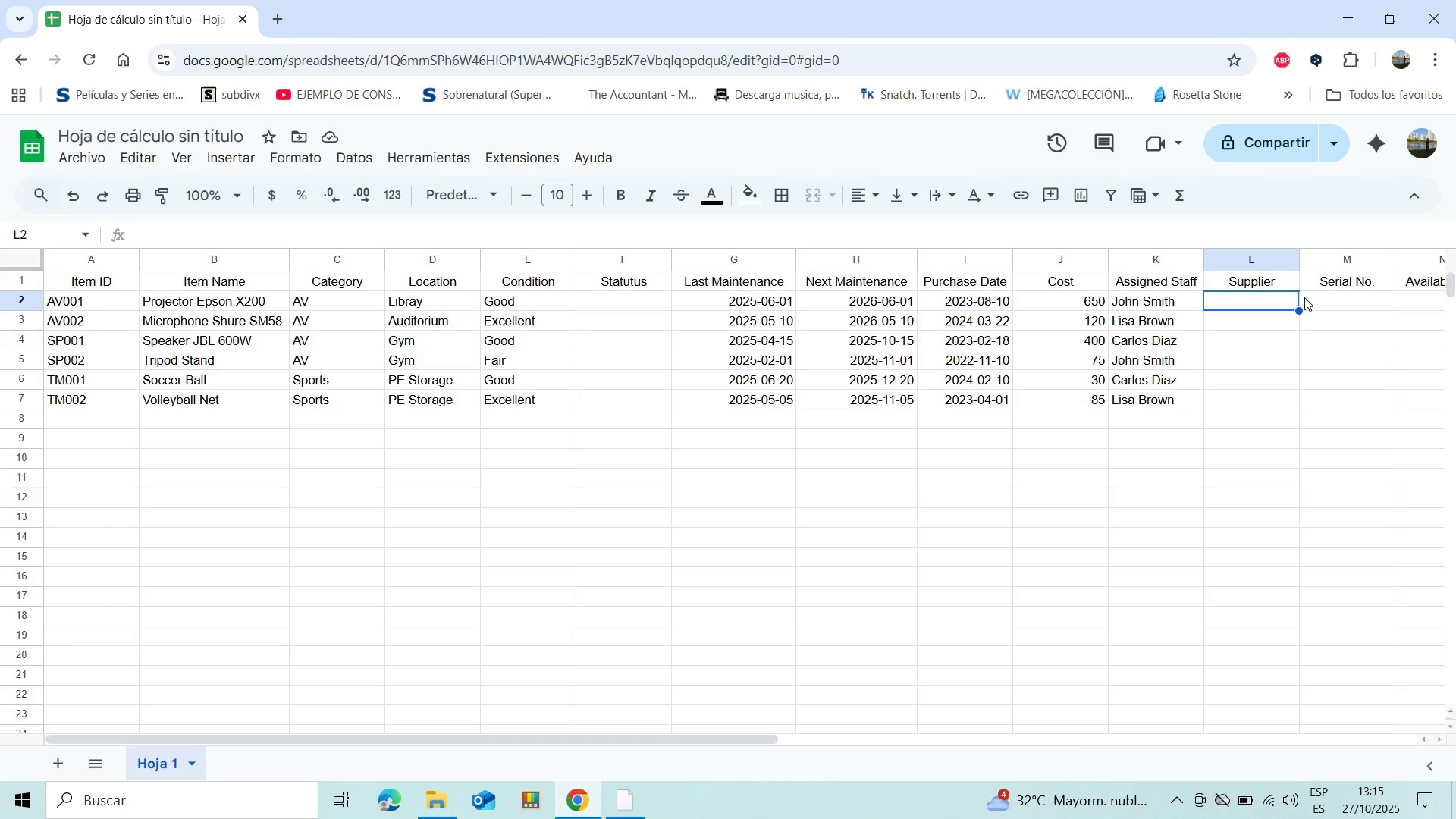 
wait(12.45)
 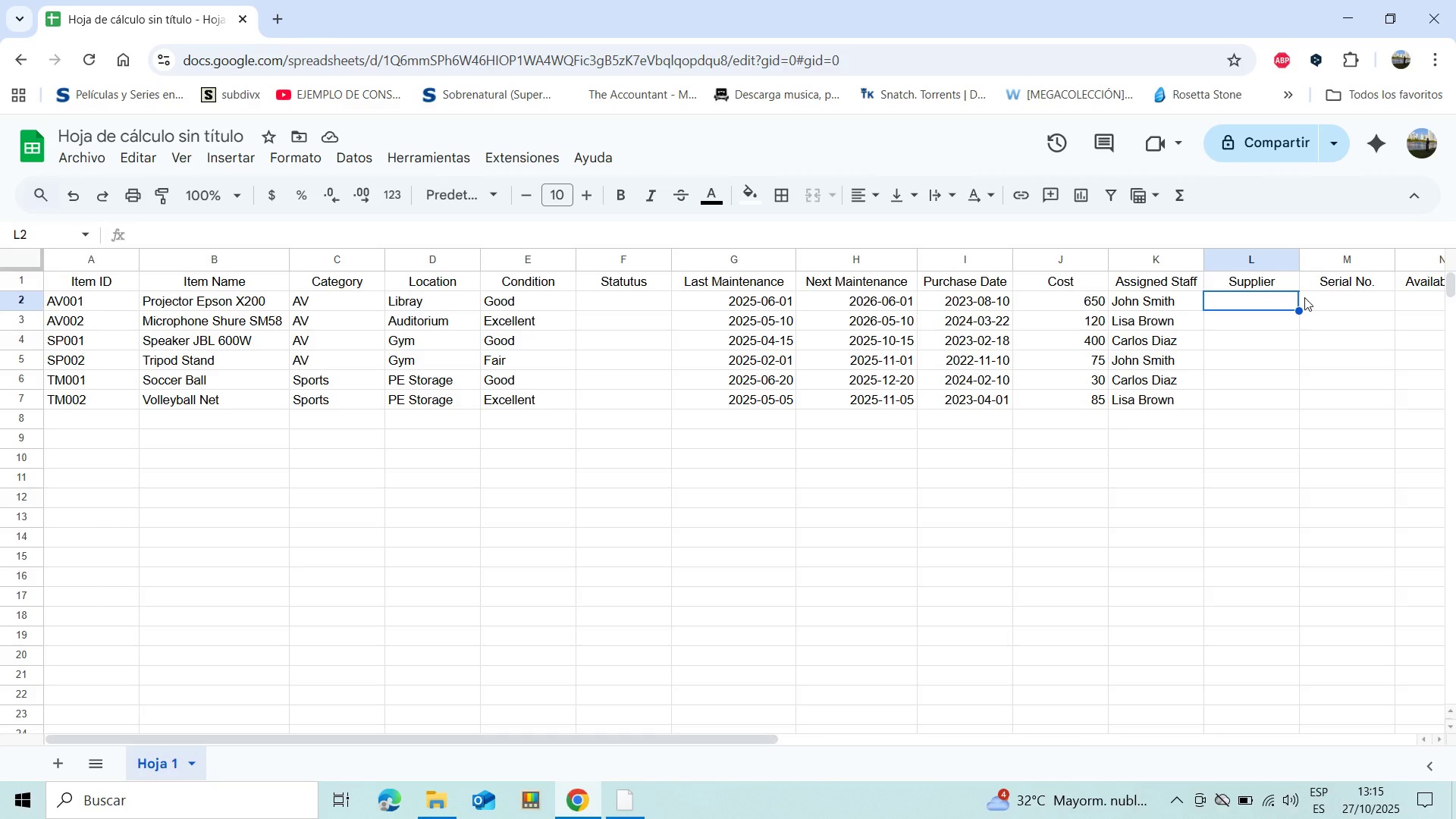 
type(AV )
key(Backspace)
type(World)
 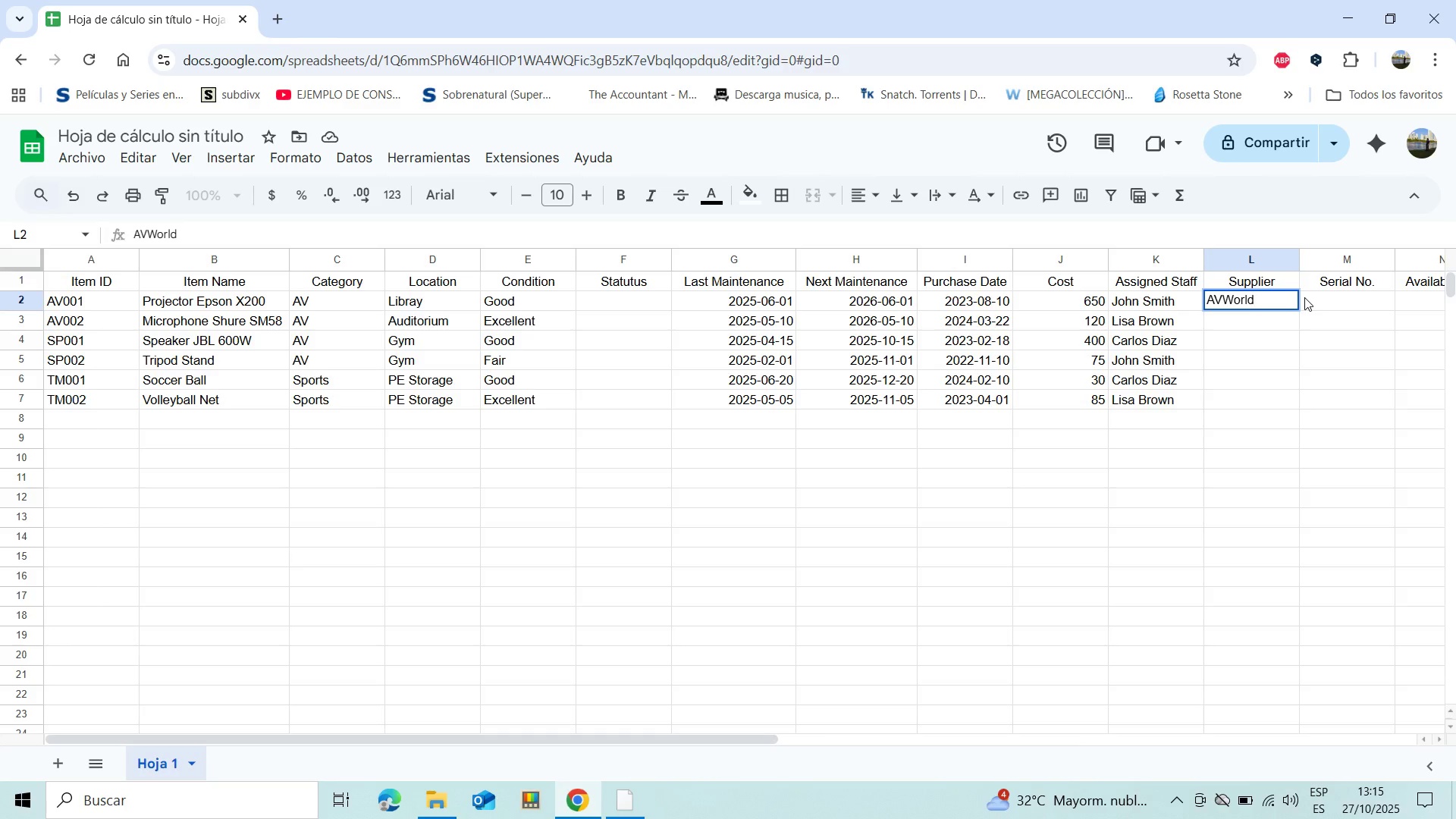 
key(Enter)
 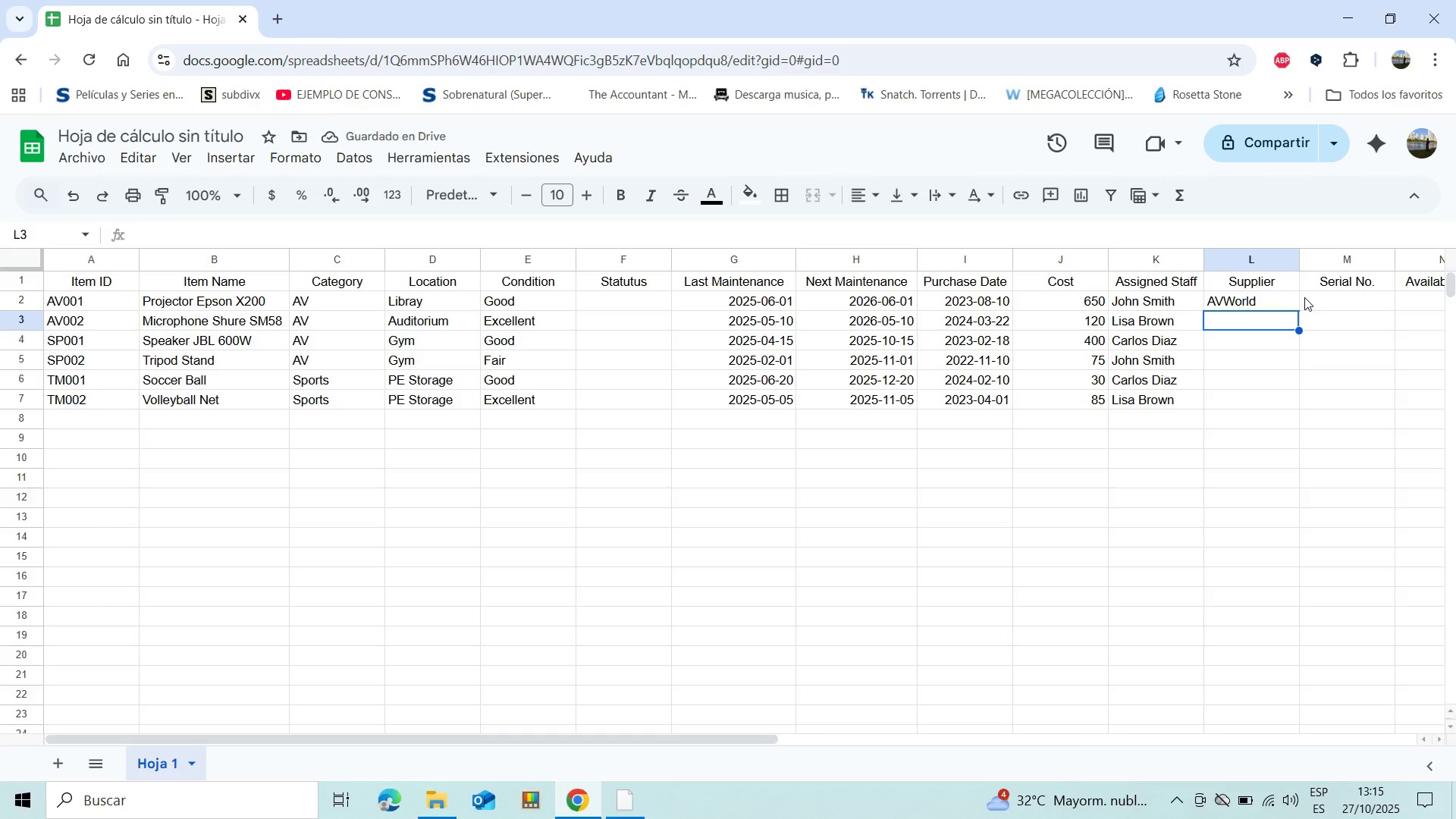 
type(Sou)
 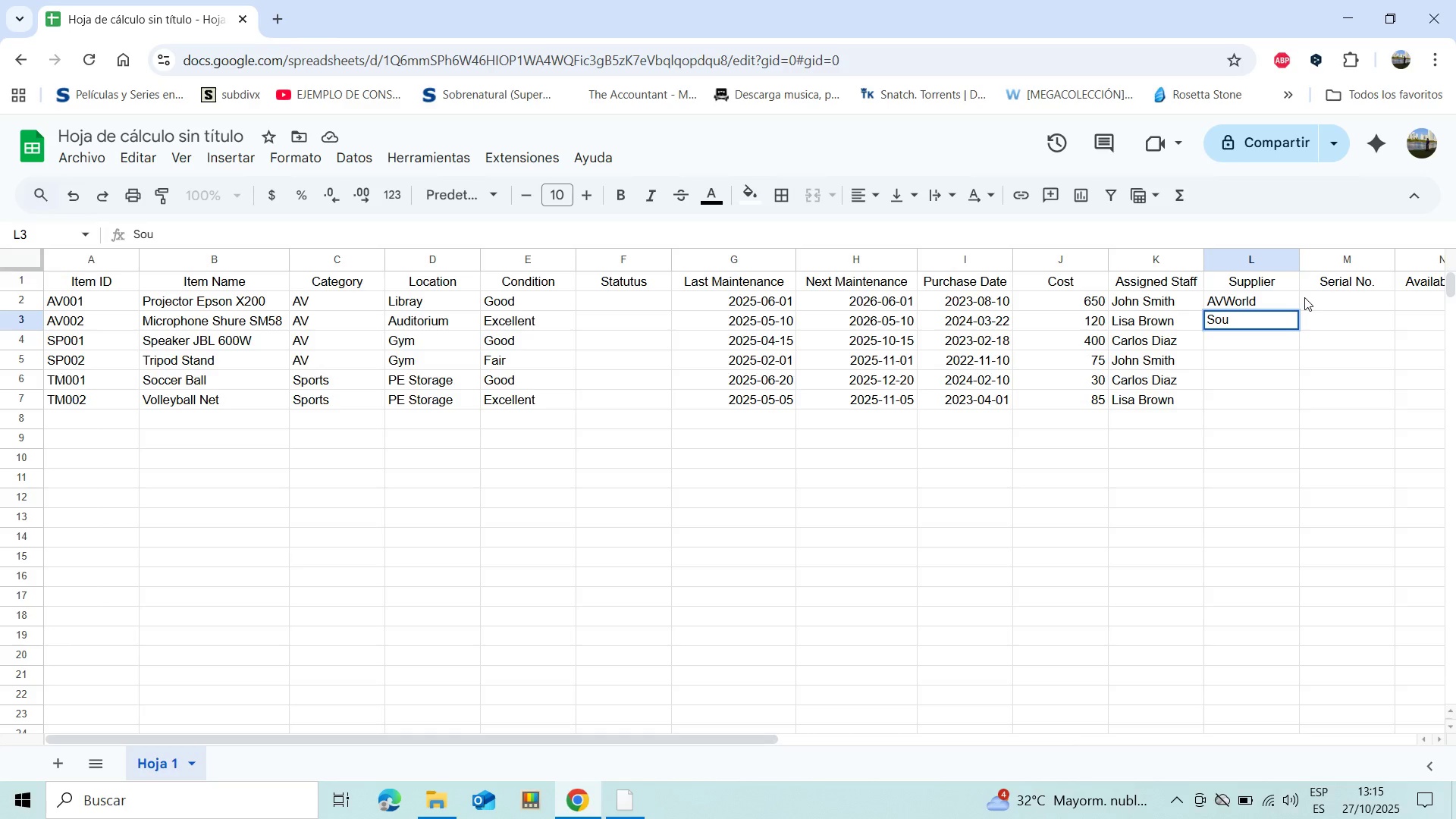 
wait(5.28)
 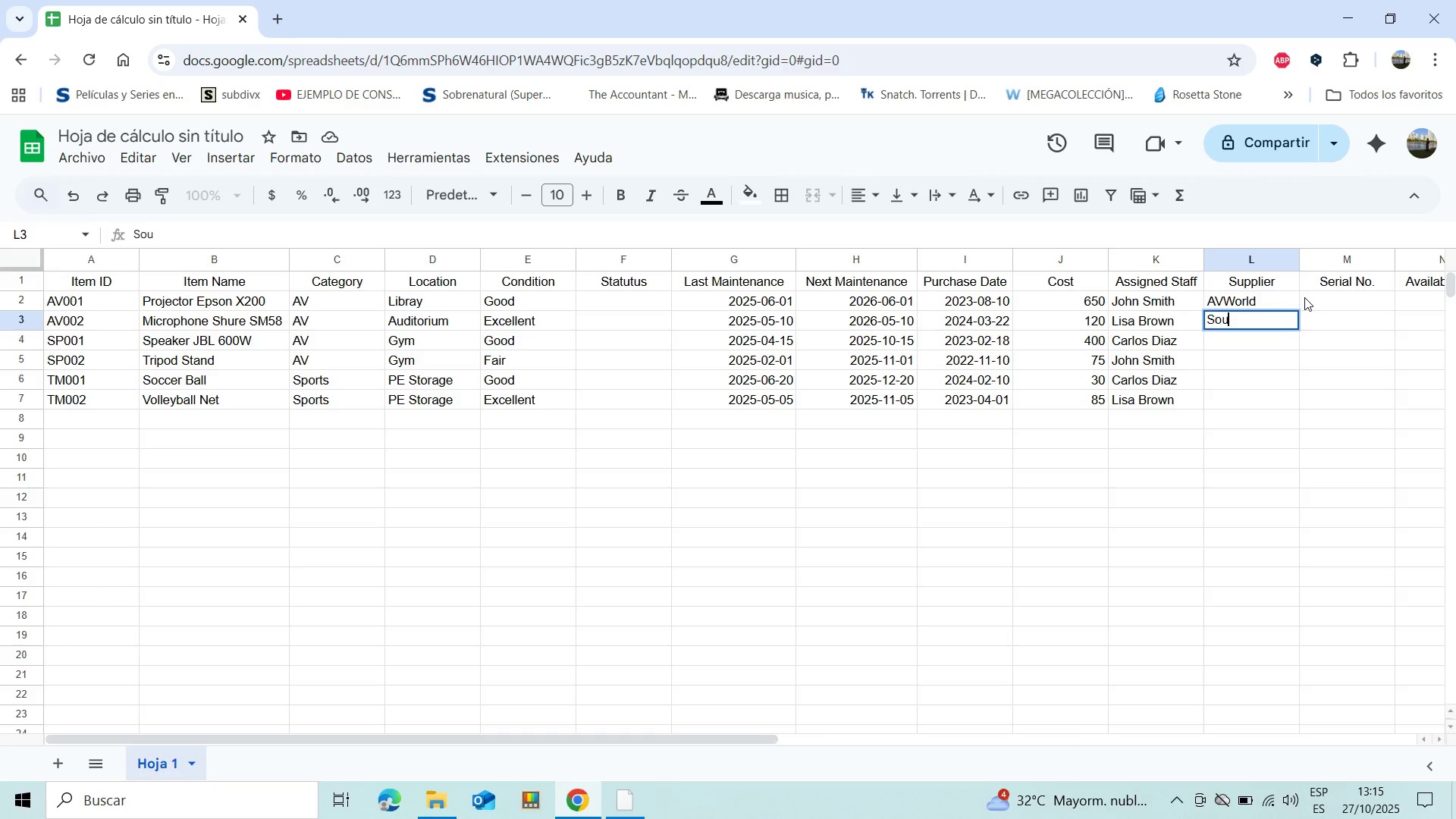 
type(nfTe)
 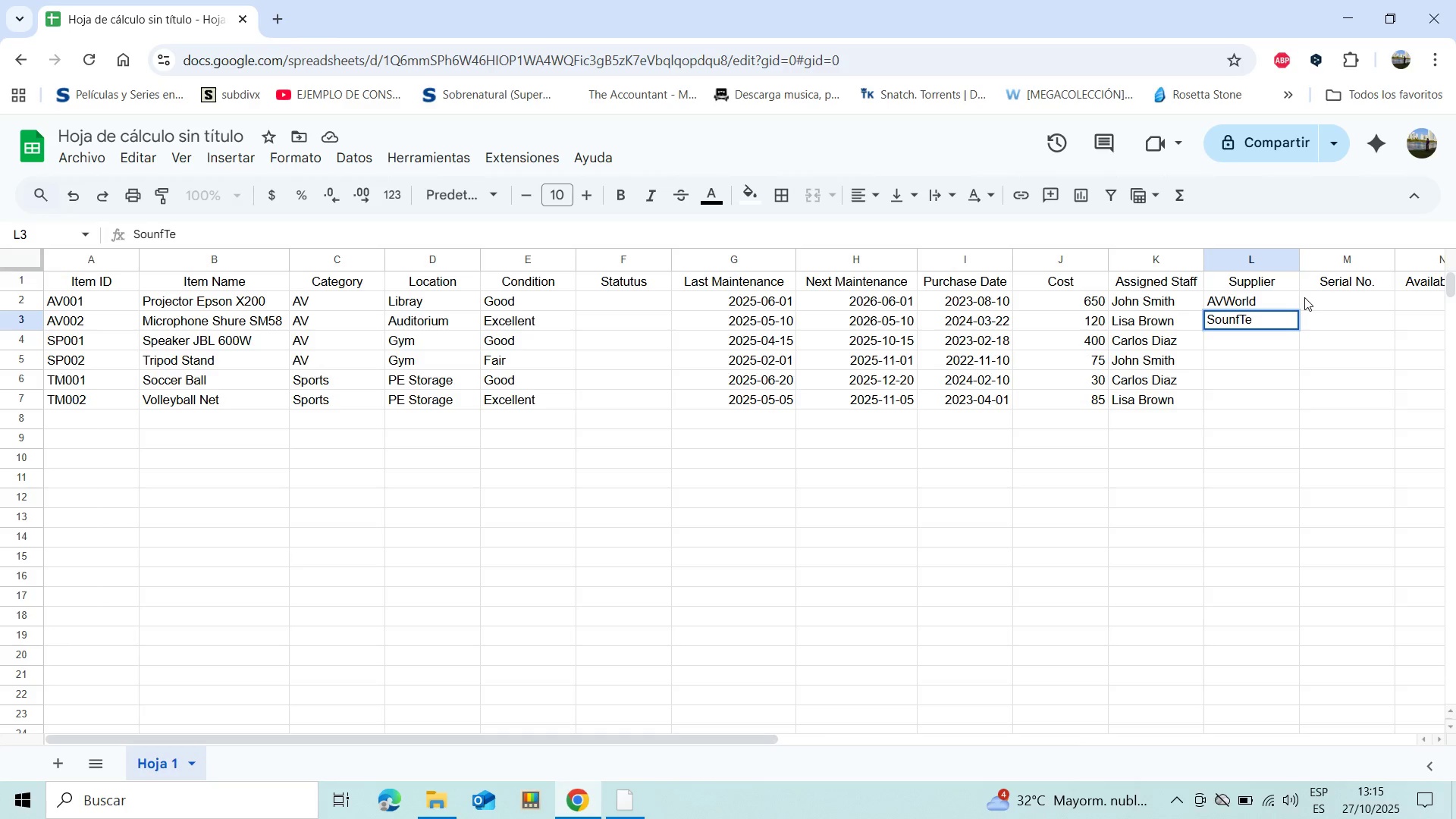 
type(ch)
 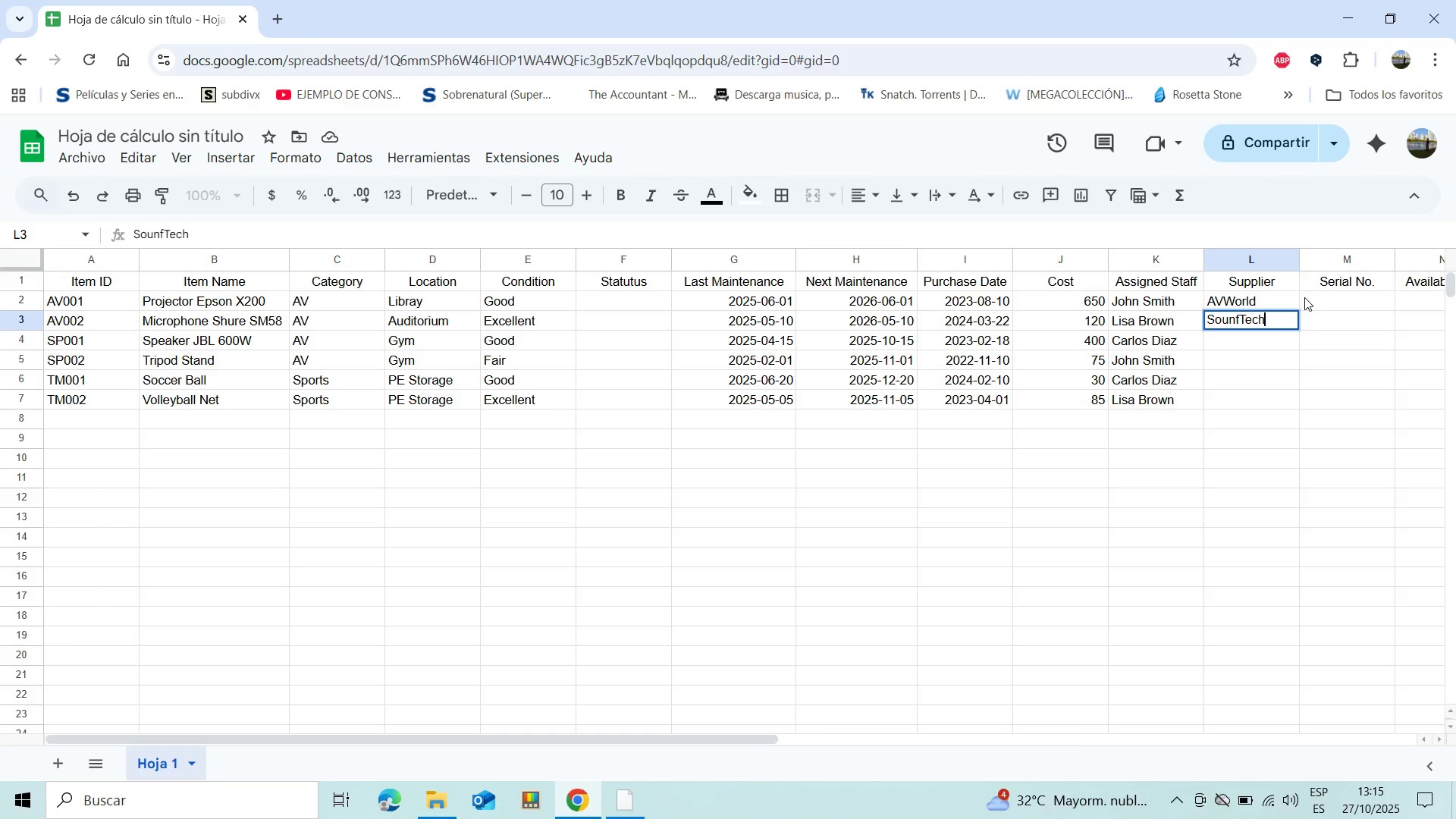 
key(Enter)
 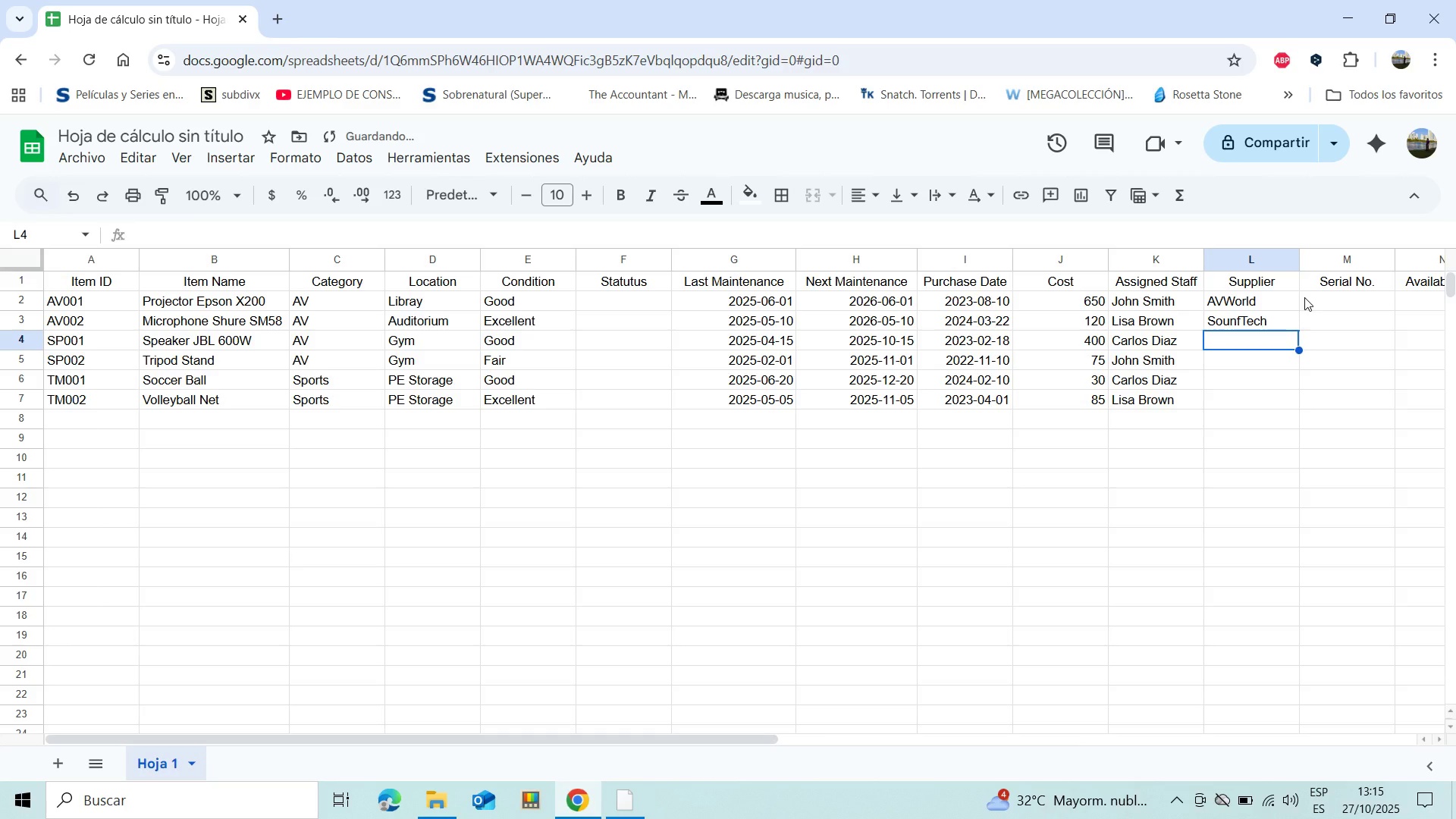 
type(JBL)
 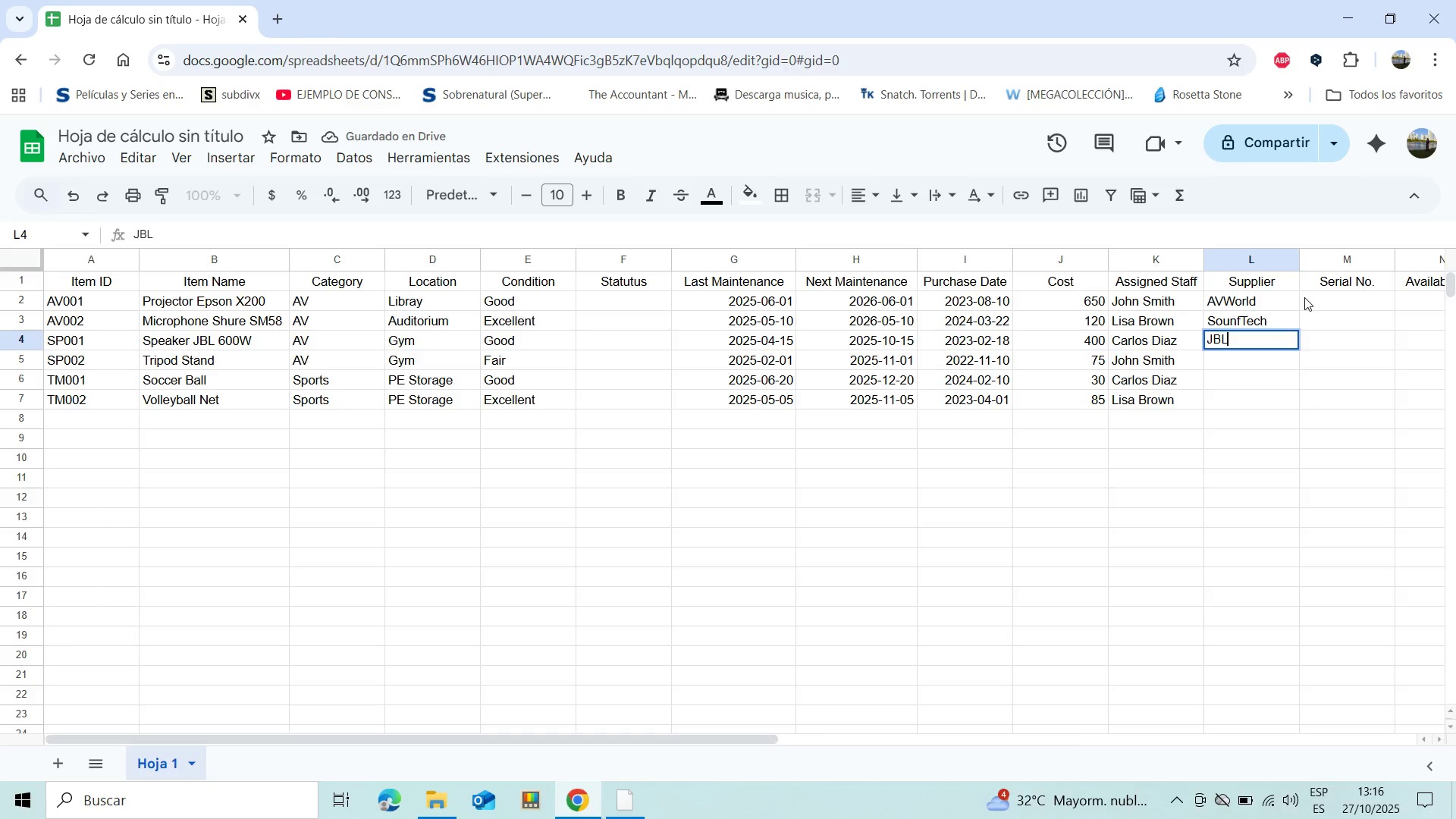 
key(Enter)
 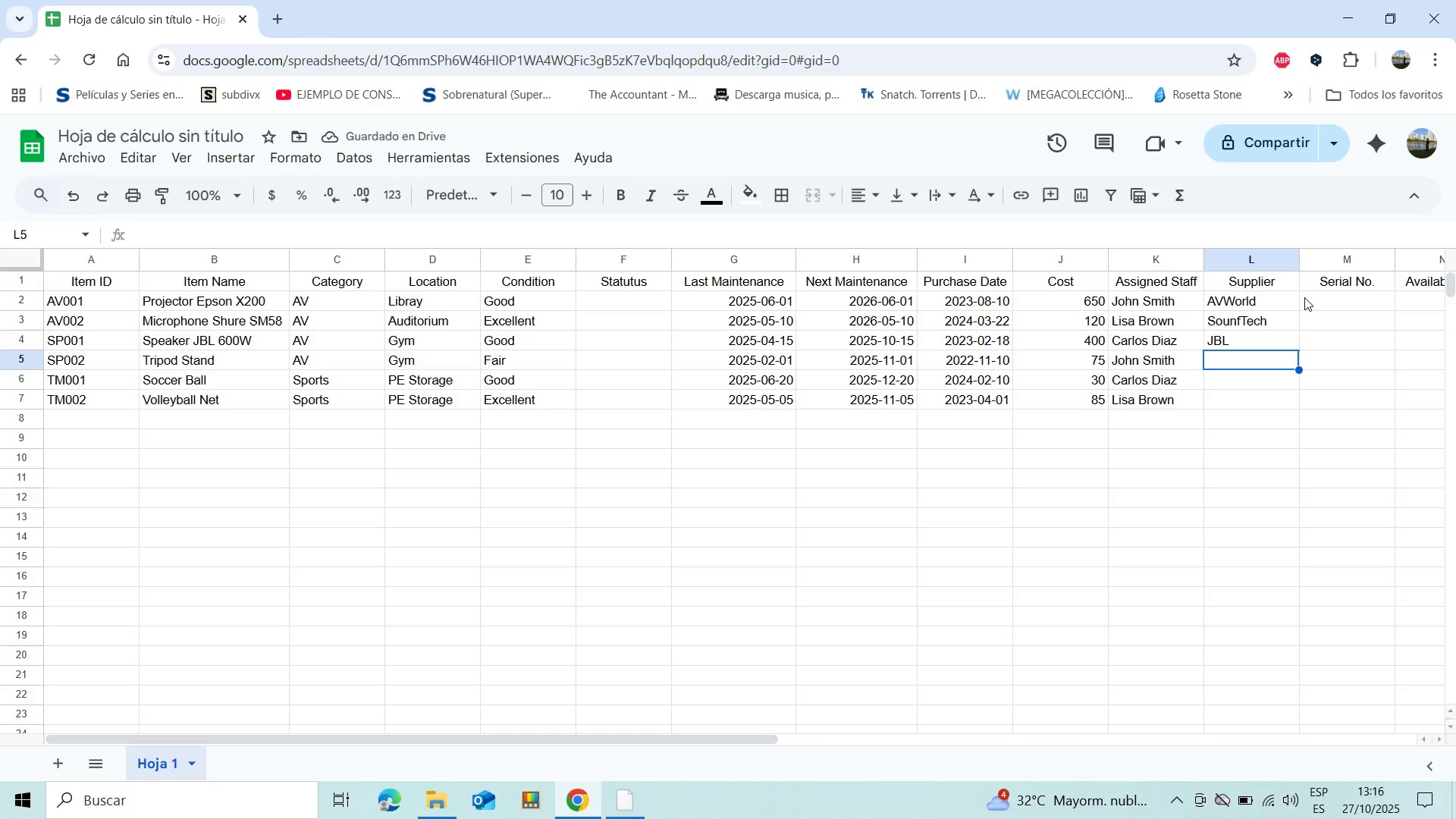 
type(Equip)
 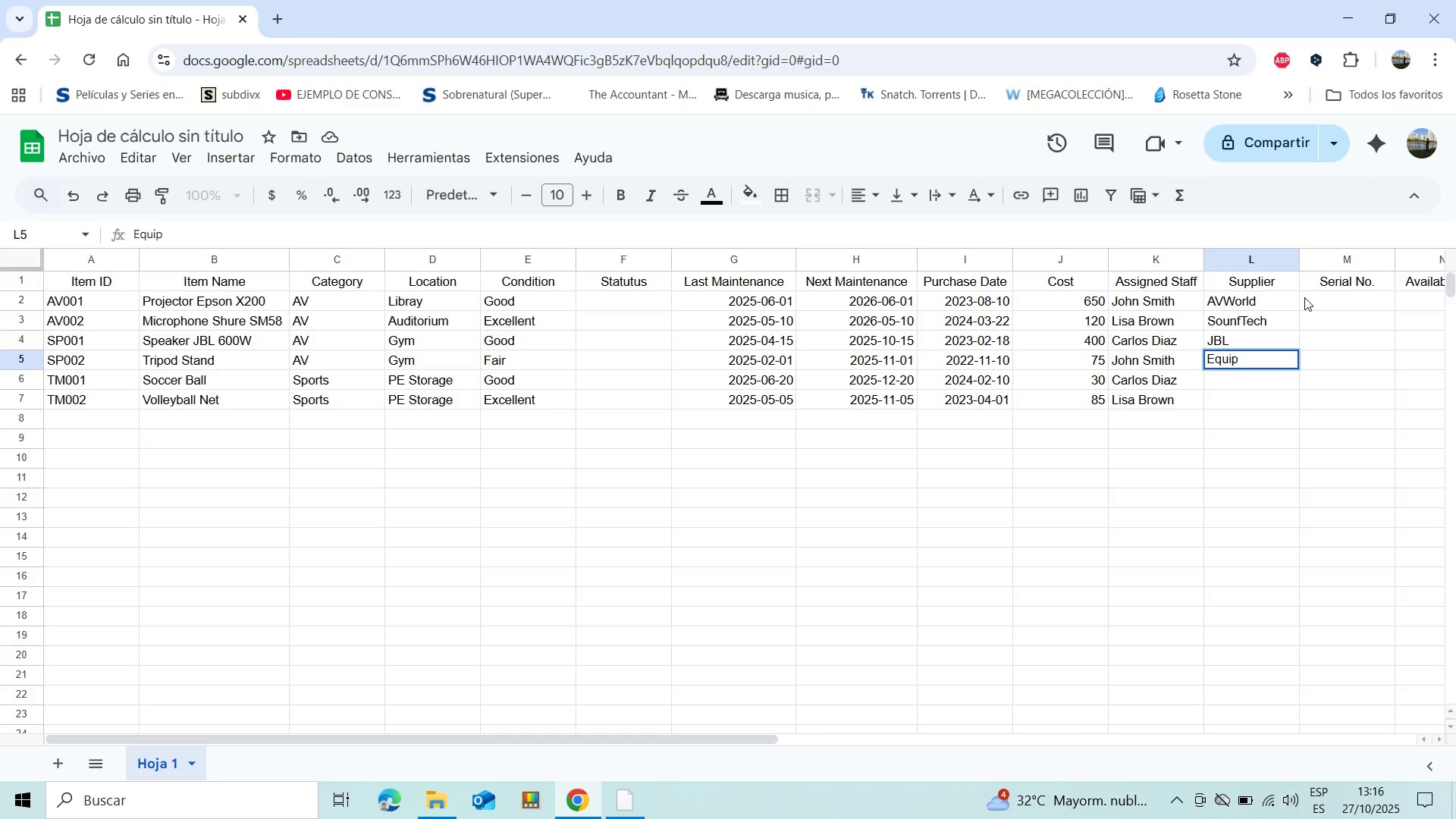 
type(Pro)
 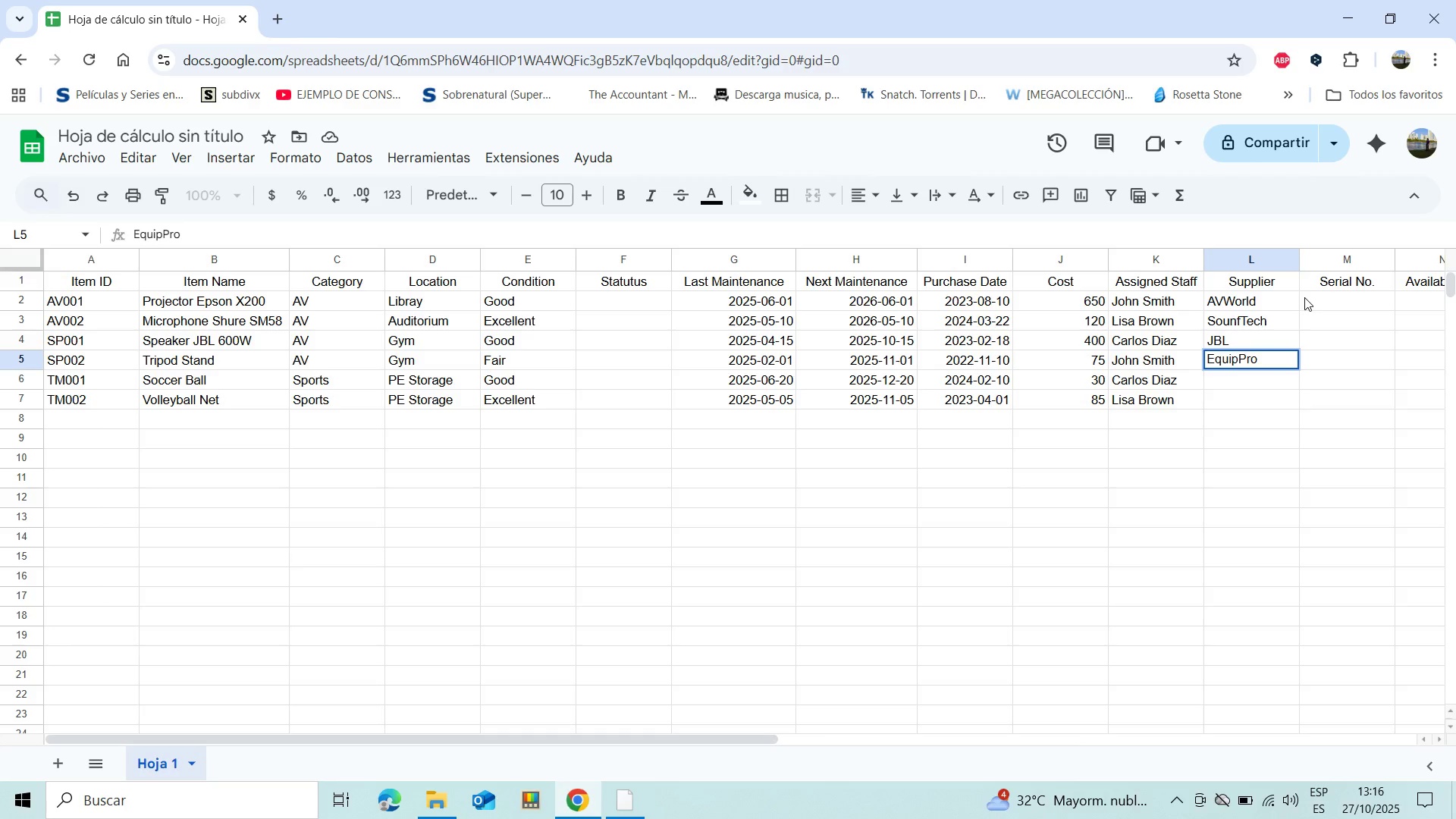 
key(Enter)
 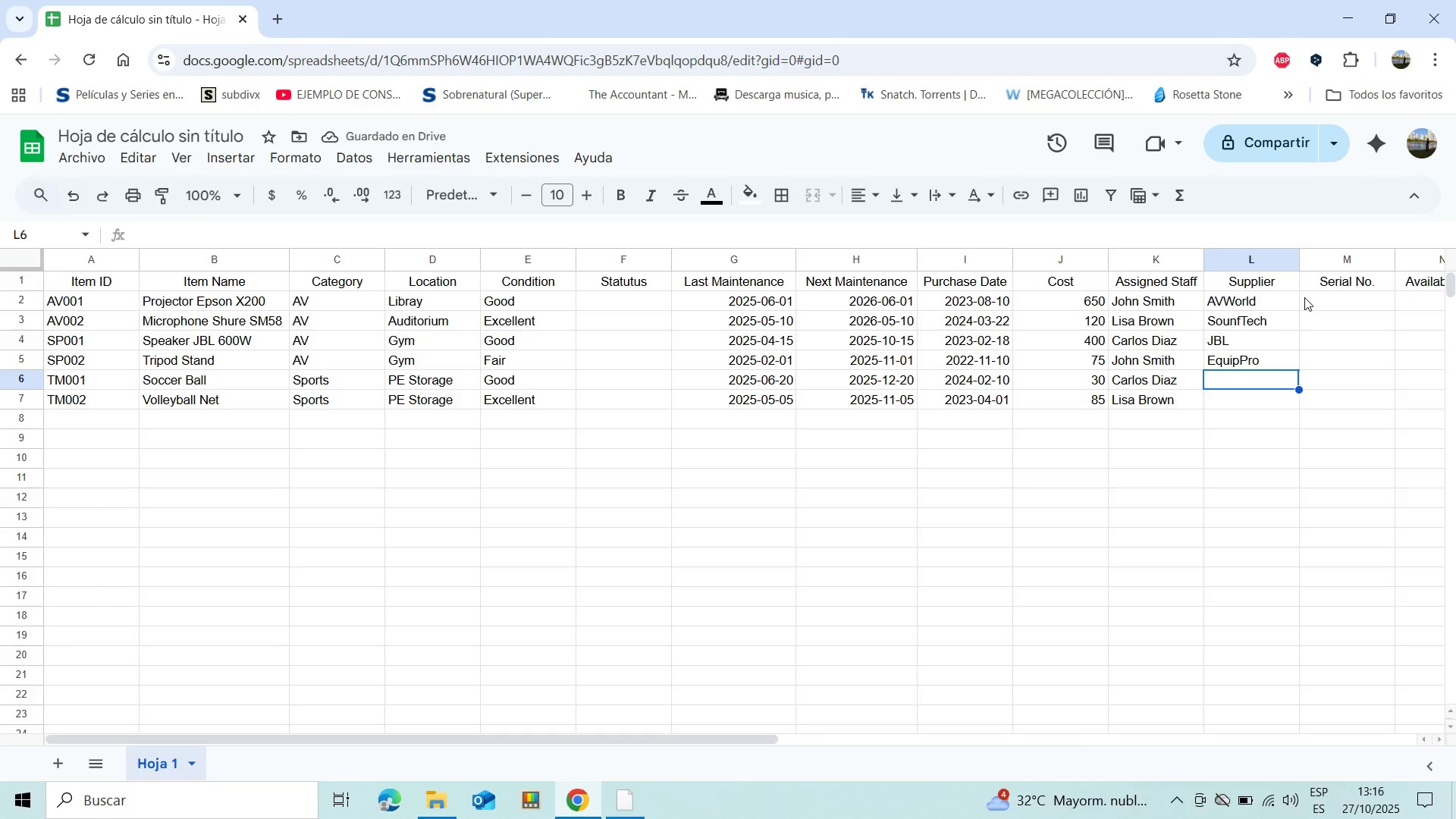 
type(Spot)
key(Backspace)
type(rtCo)
 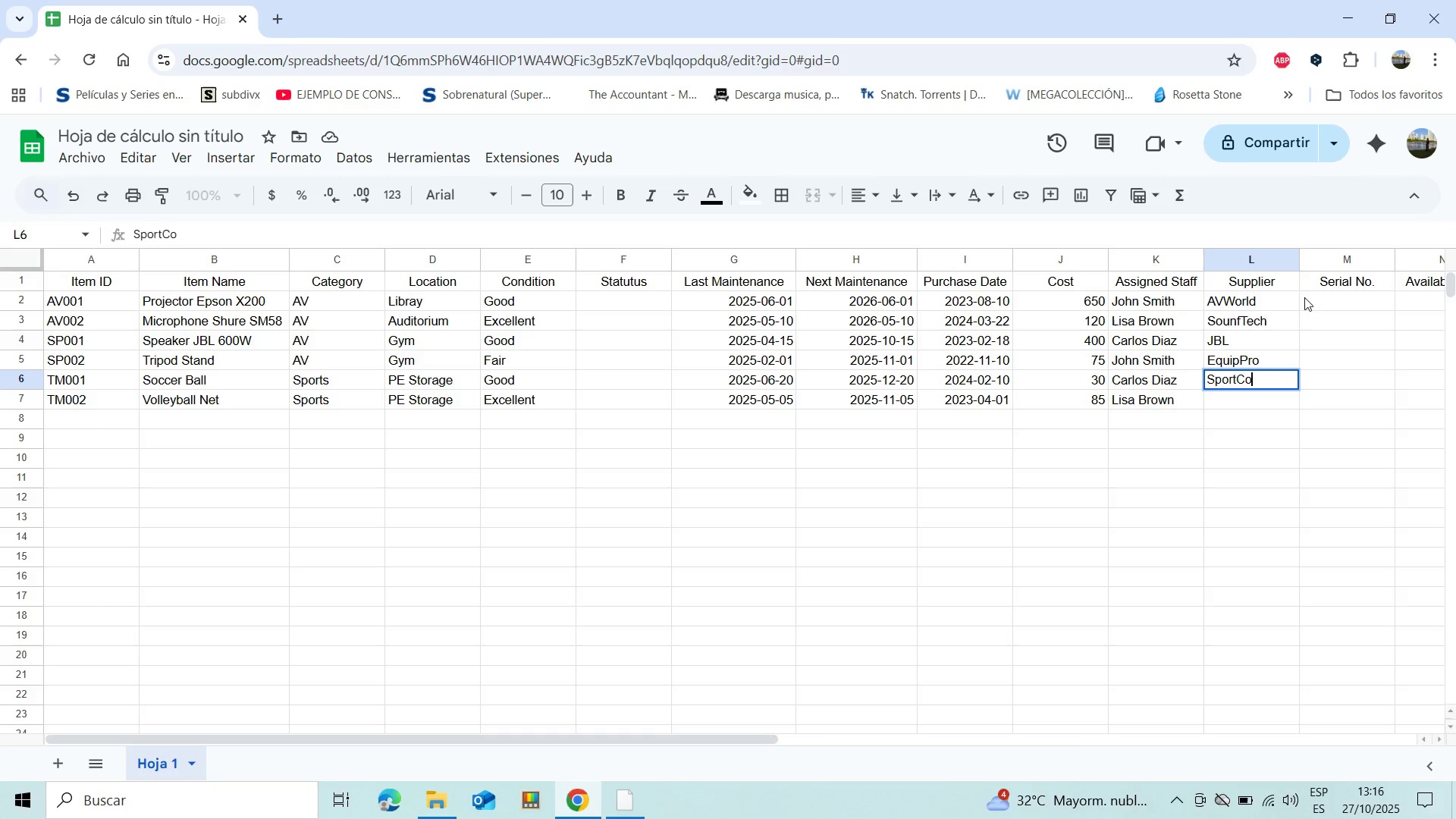 
key(Enter)
 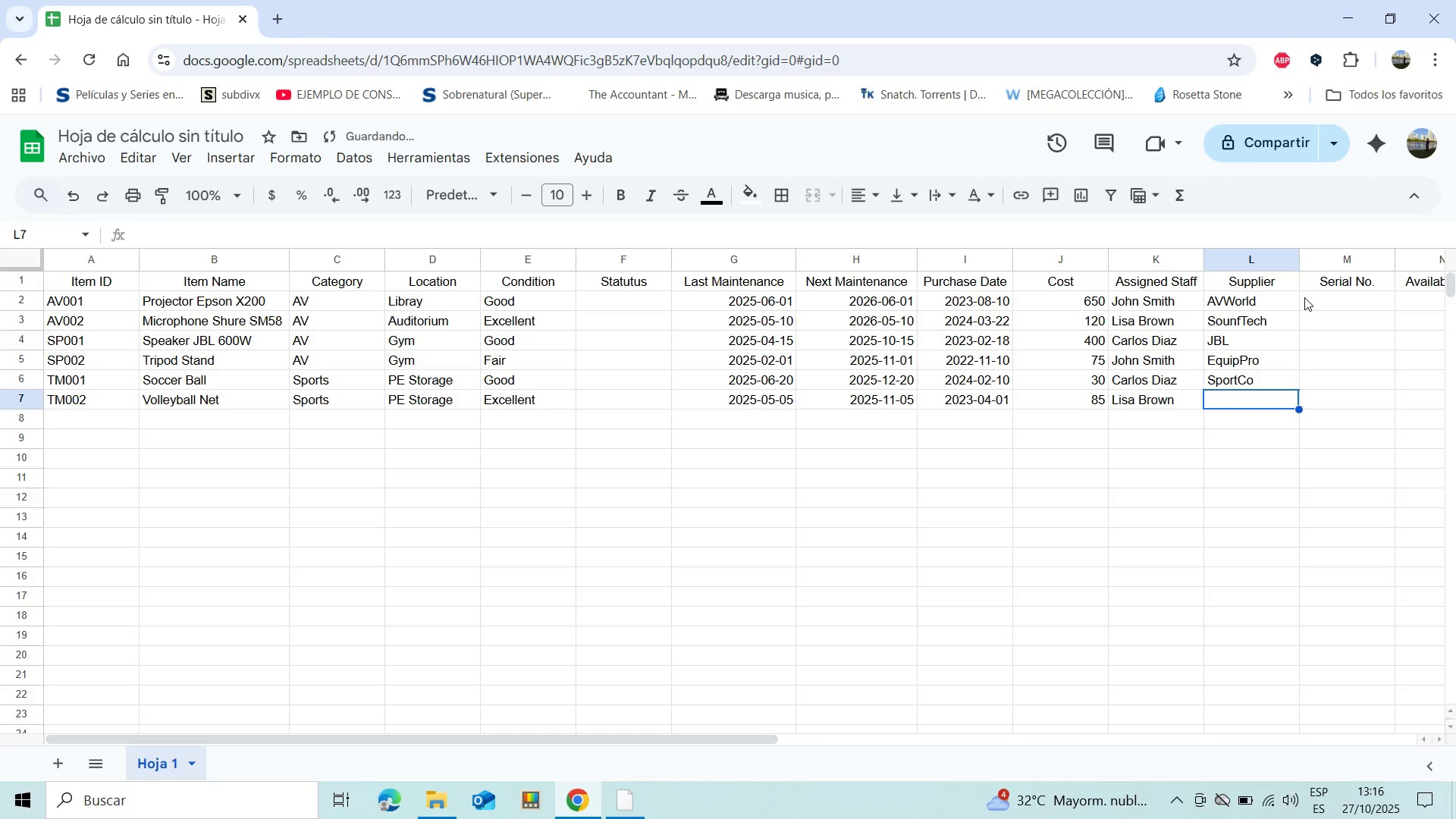 
type(Sp)
 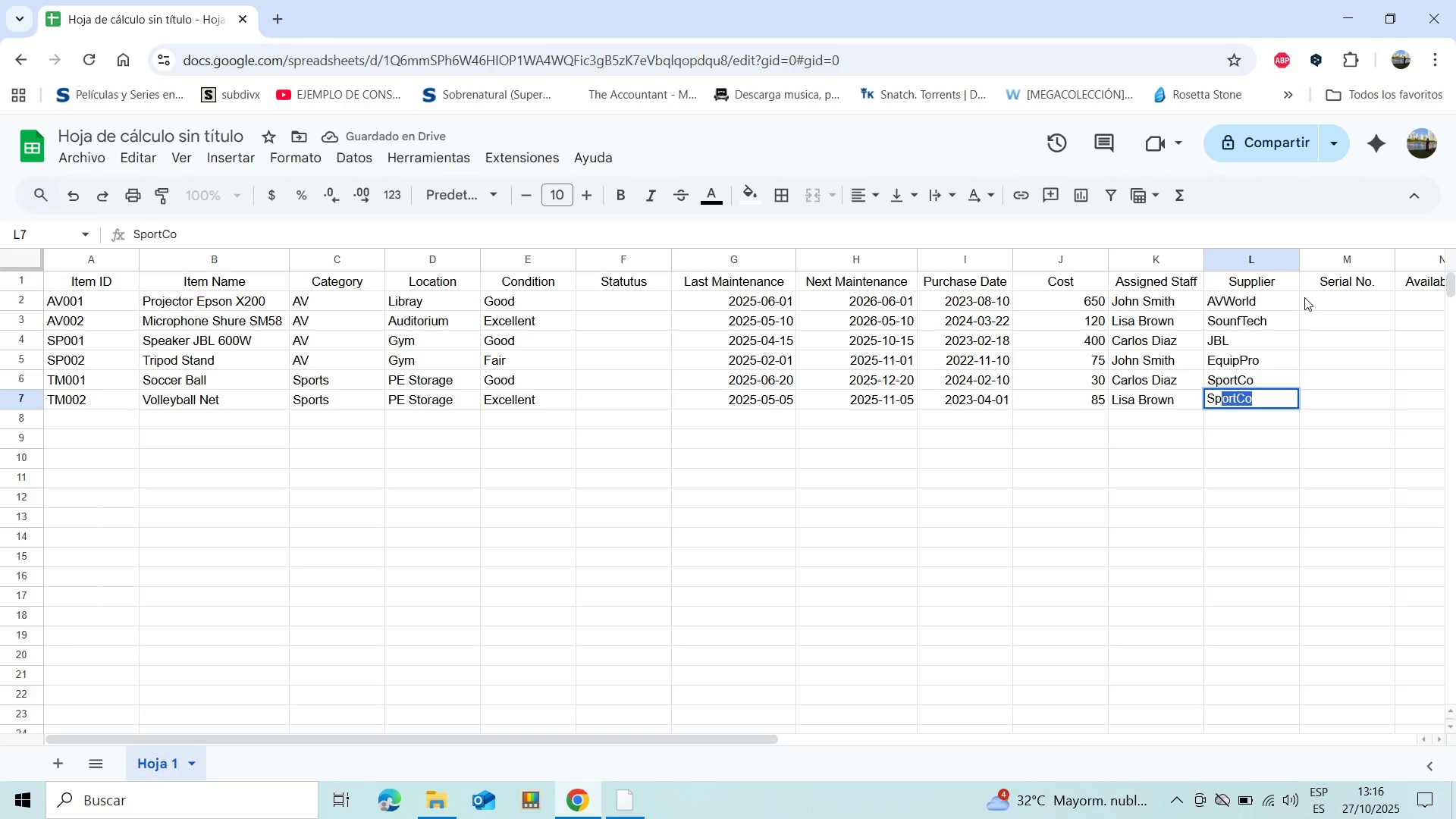 
key(Enter)